 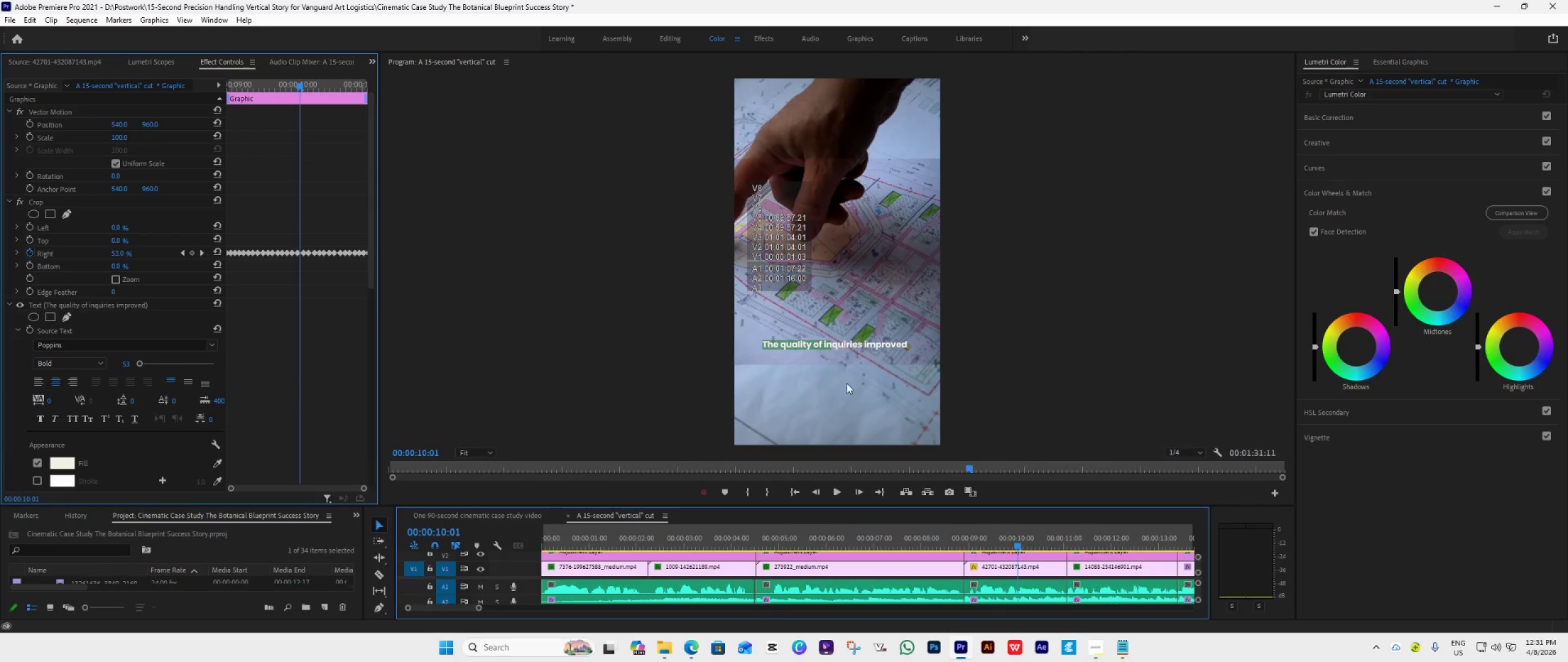 
double_click([839, 344])
 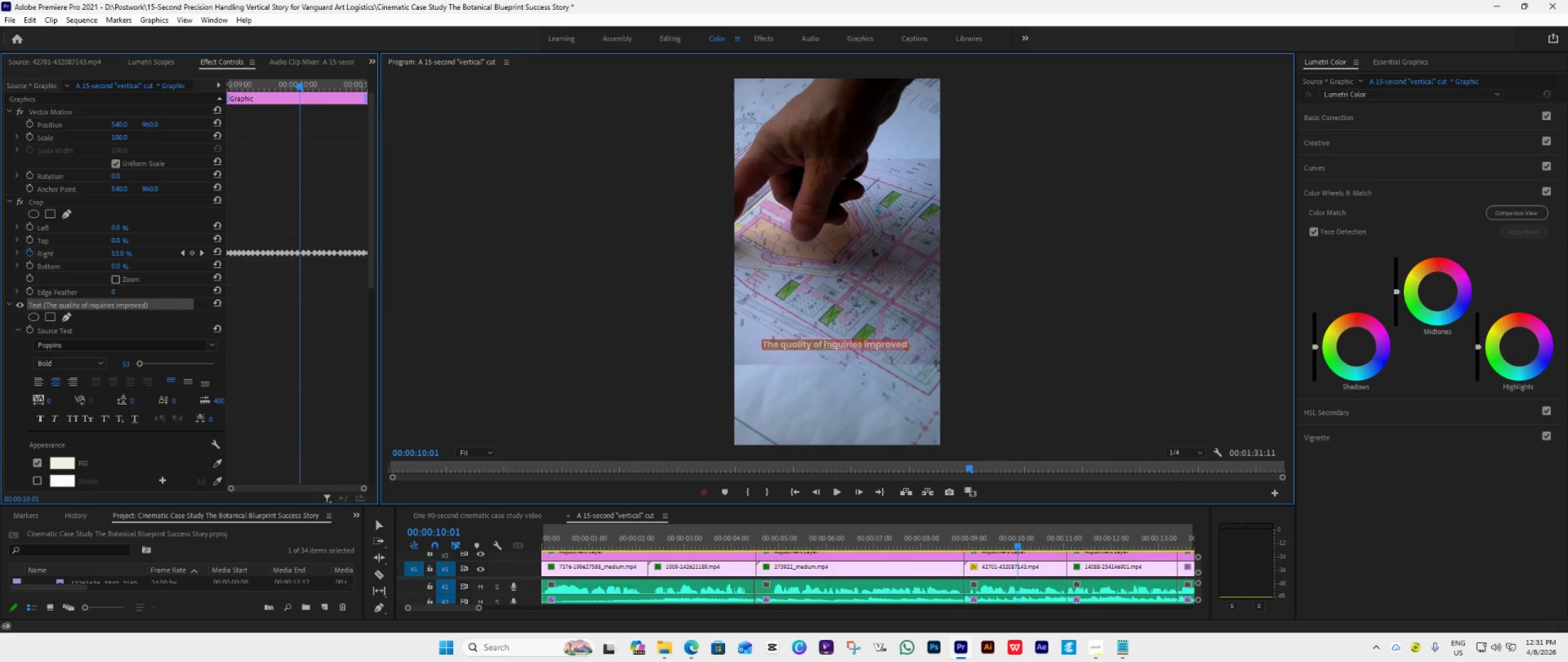 
left_click_drag(start_coordinate=[824, 344], to_coordinate=[913, 341])
 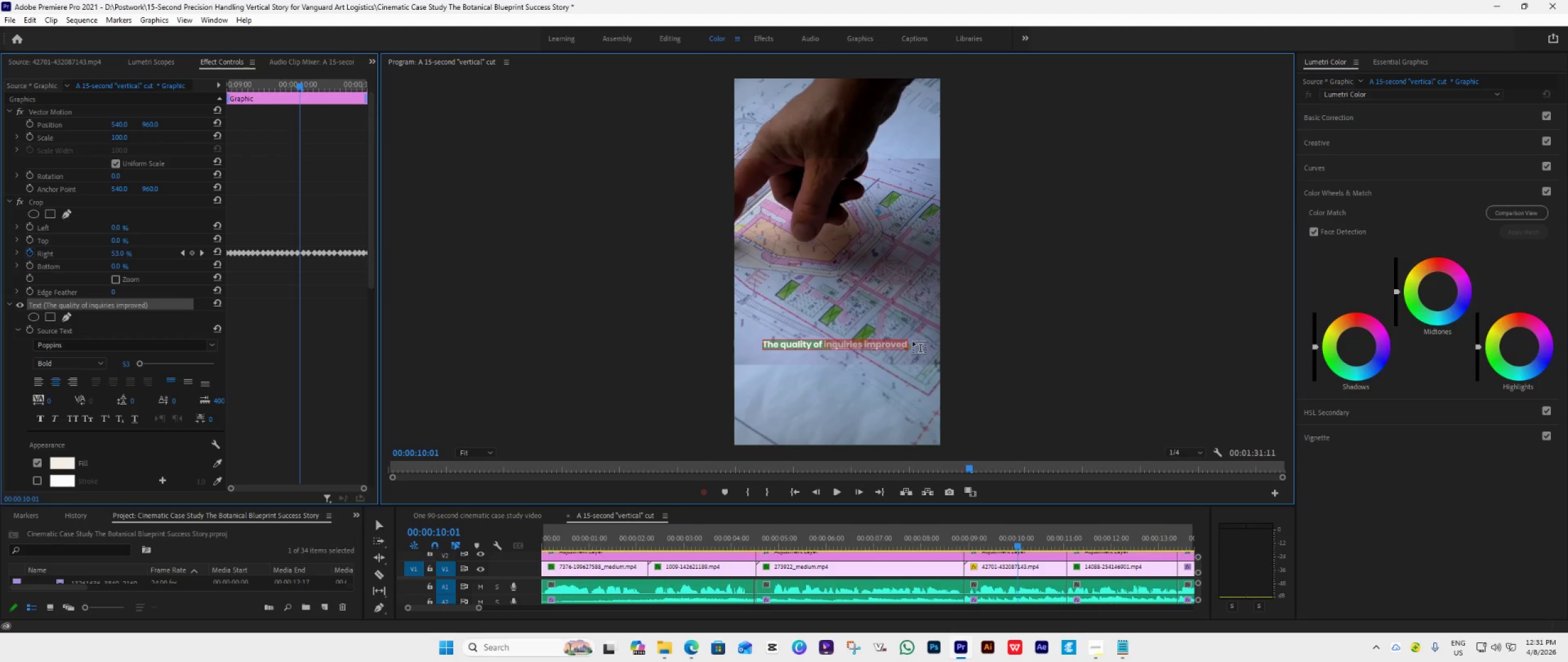 
key(Control+C)
 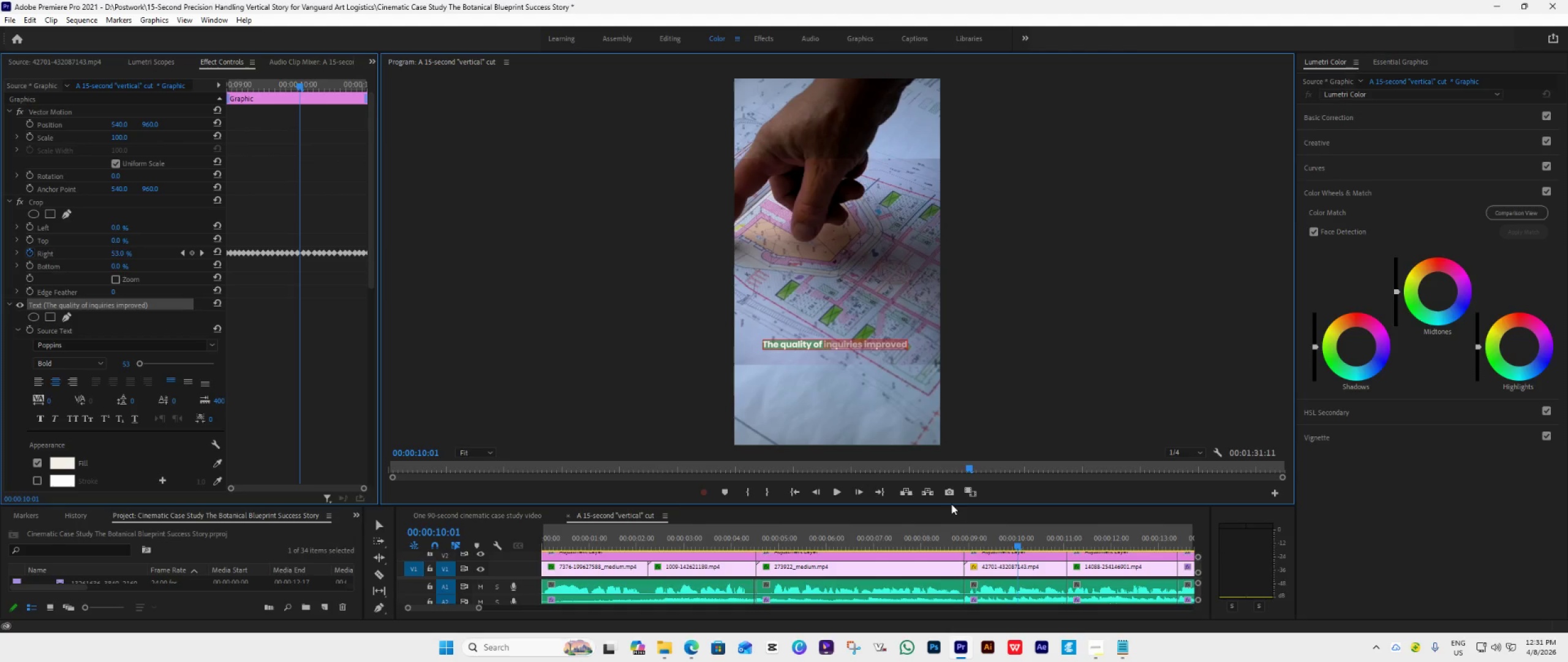 
left_click_drag(start_coordinate=[952, 506], to_coordinate=[986, 296])
 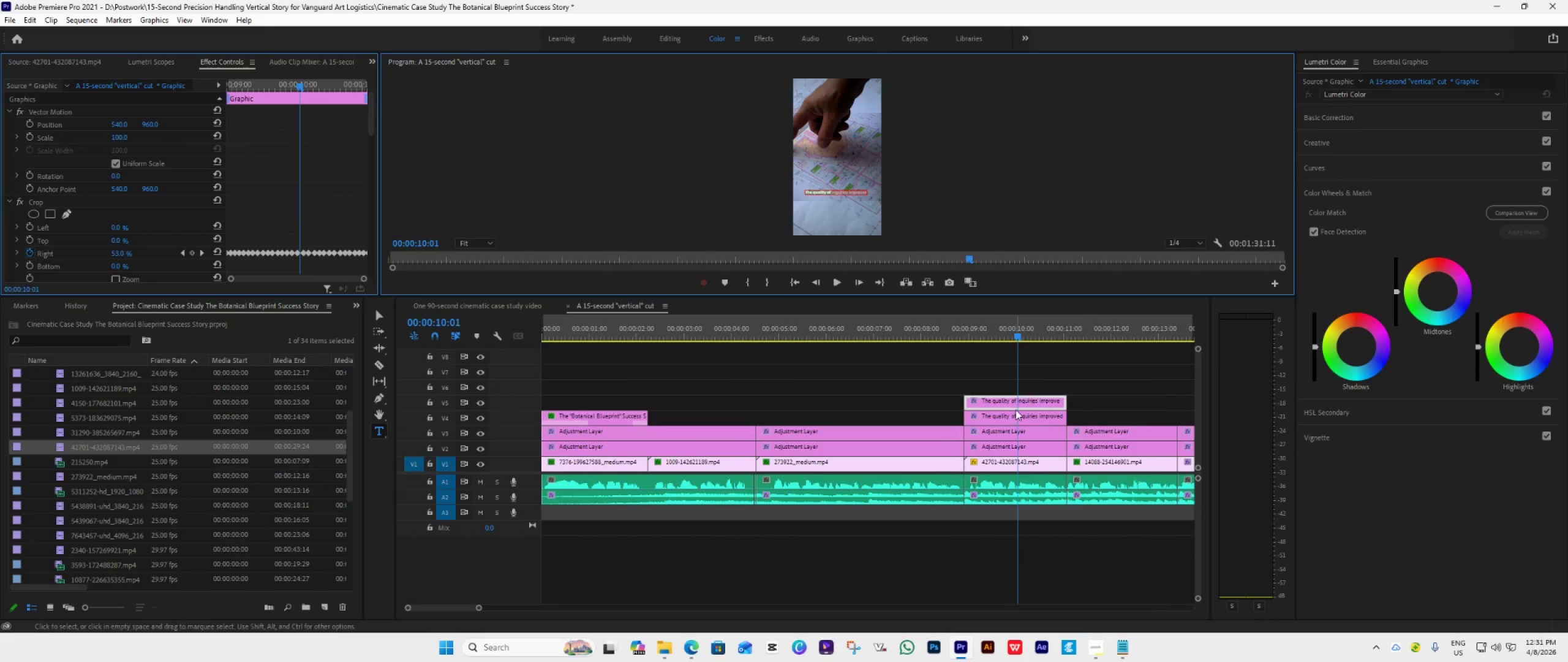 
left_click([1017, 403])
 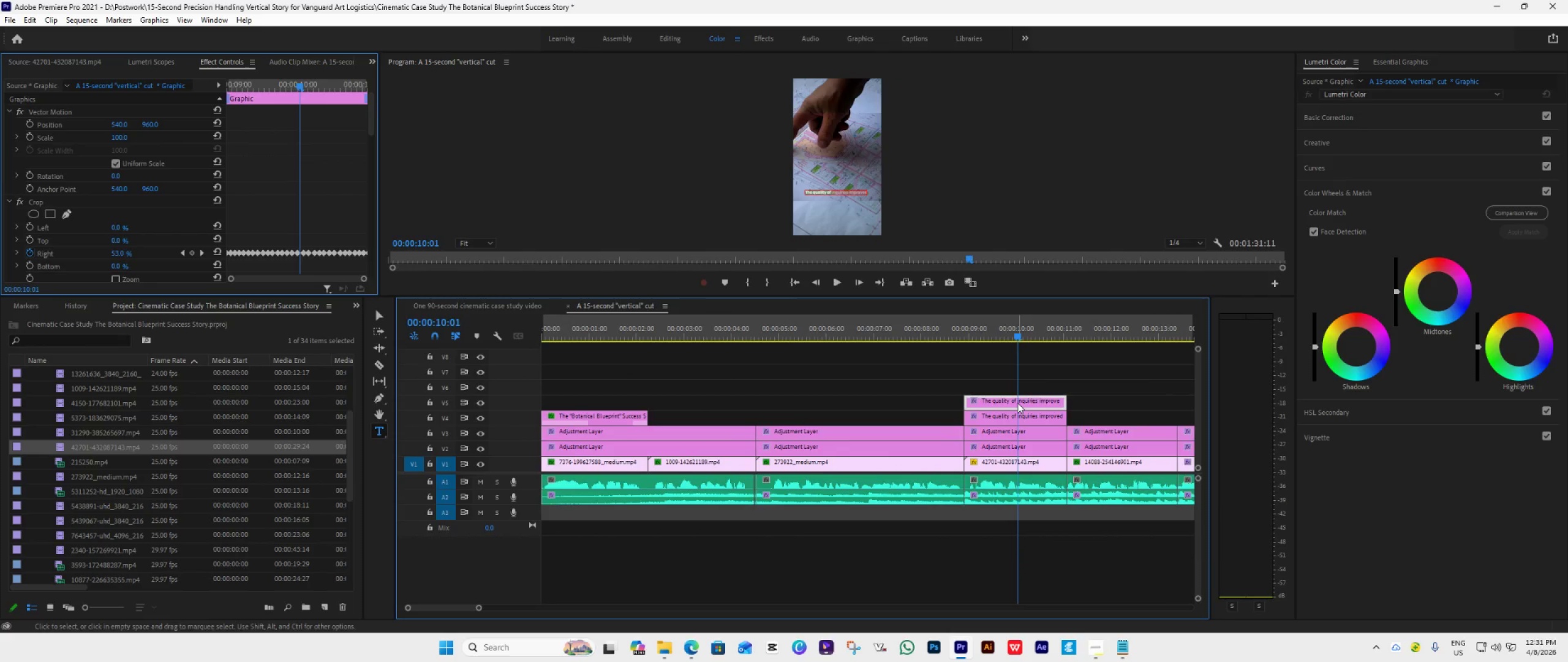 
left_click_drag(start_coordinate=[1017, 403], to_coordinate=[1018, 382])
 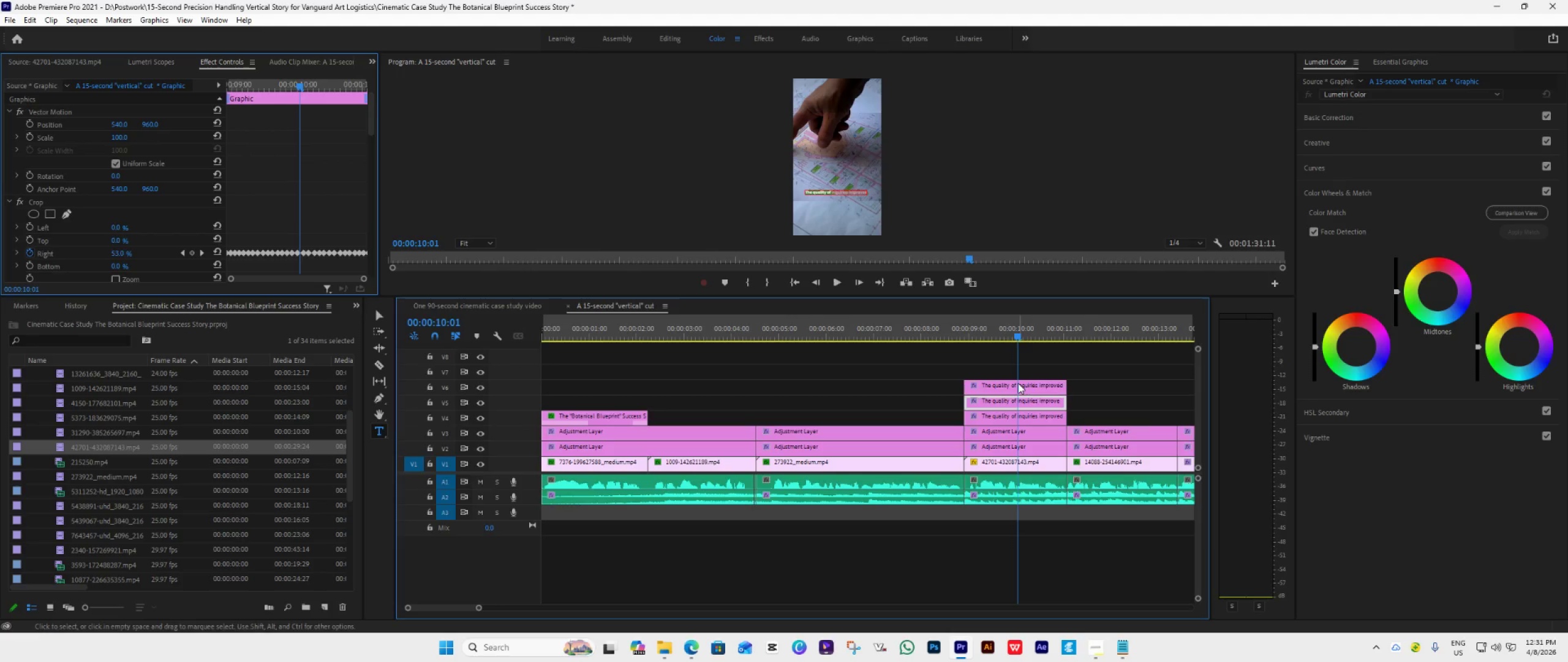 
hold_key(key=AltLeft, duration=0.81)
 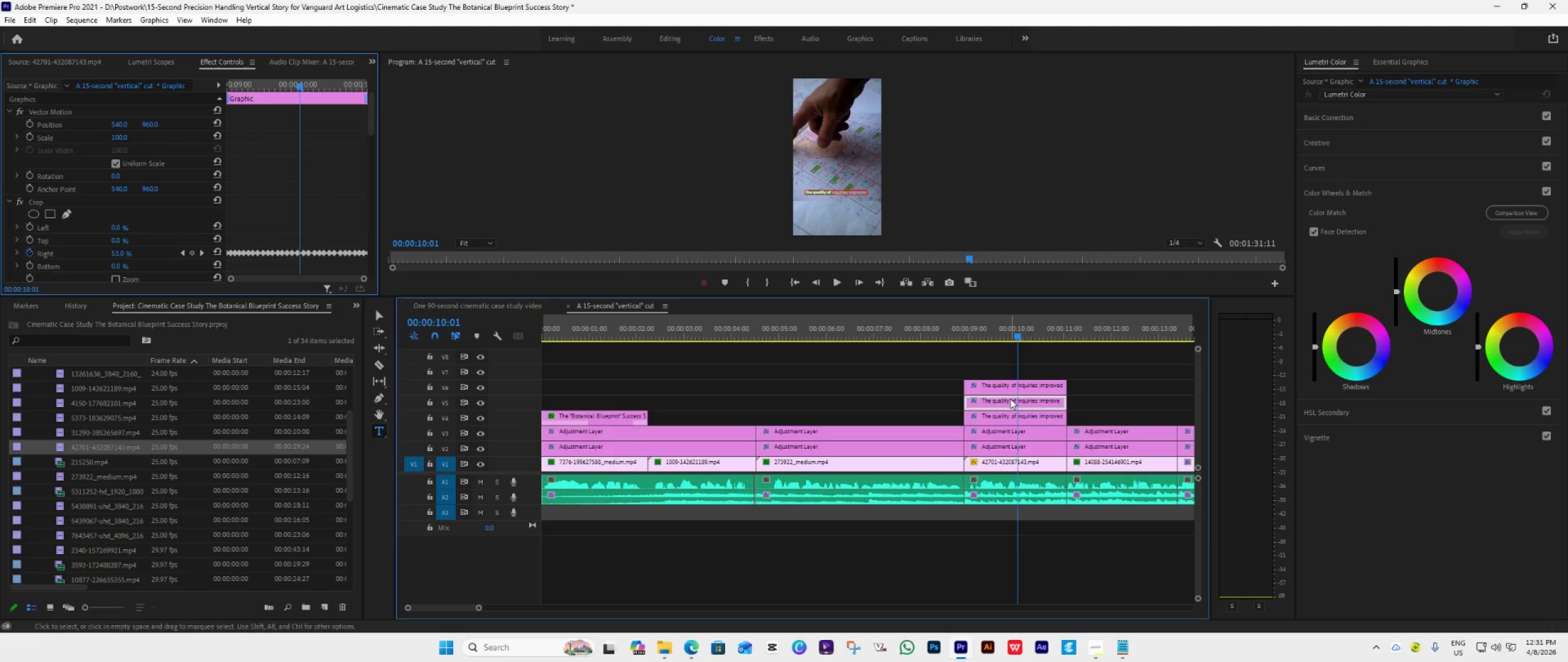 
left_click_drag(start_coordinate=[1009, 400], to_coordinate=[1008, 368])
 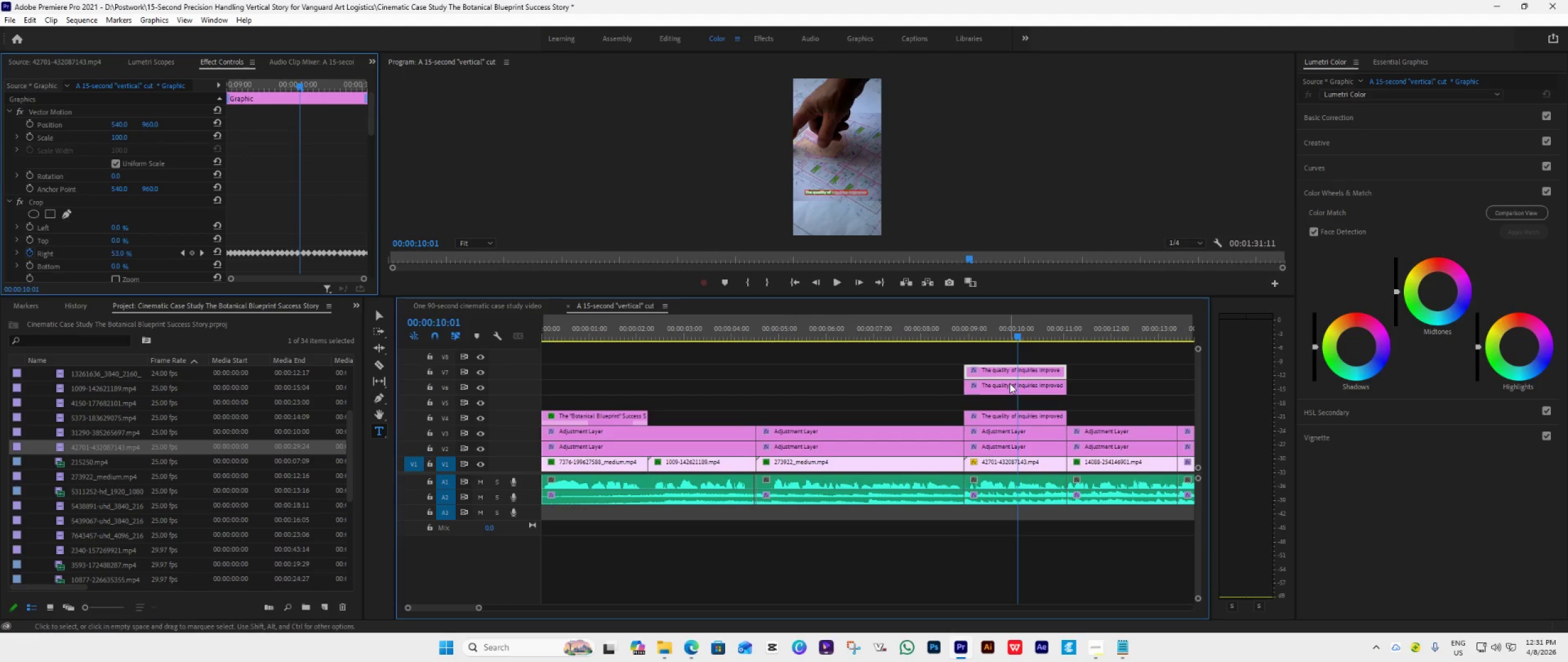 
left_click([1009, 383])
 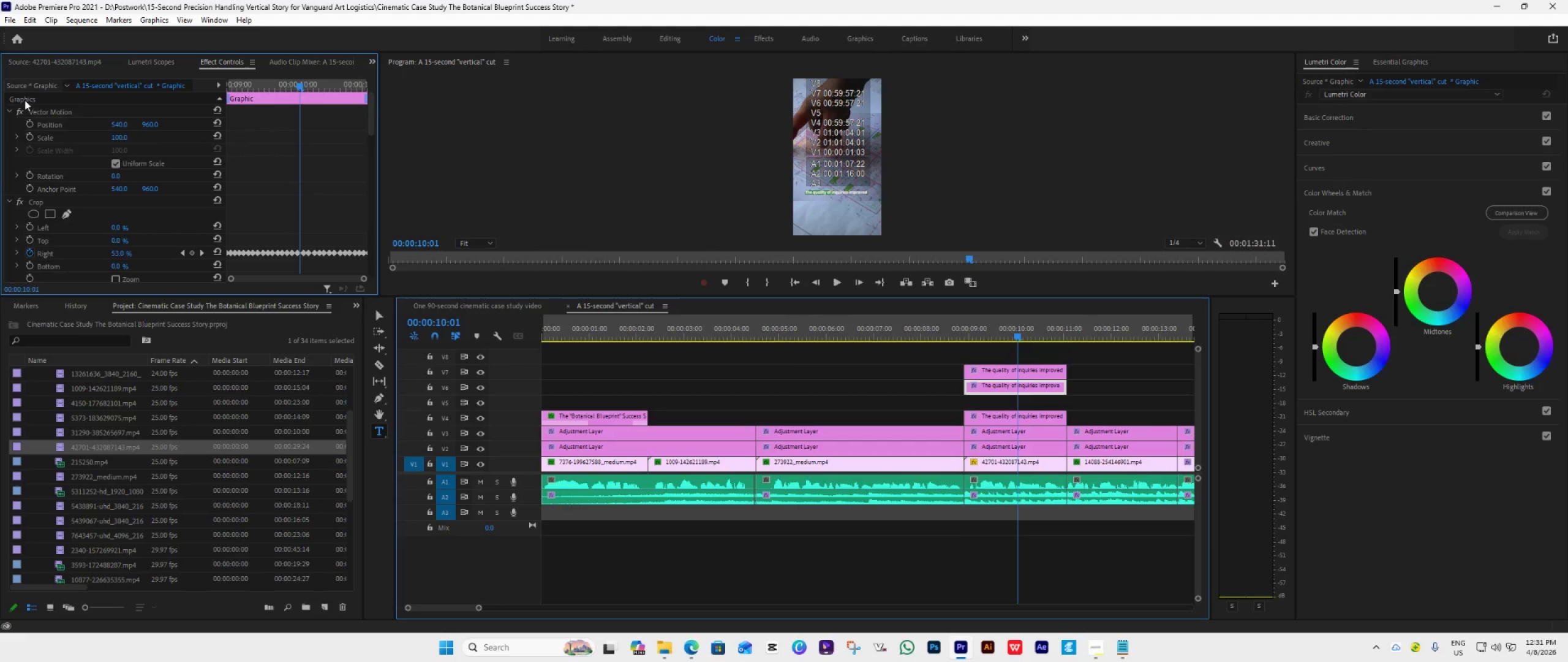 
wait(7.19)
 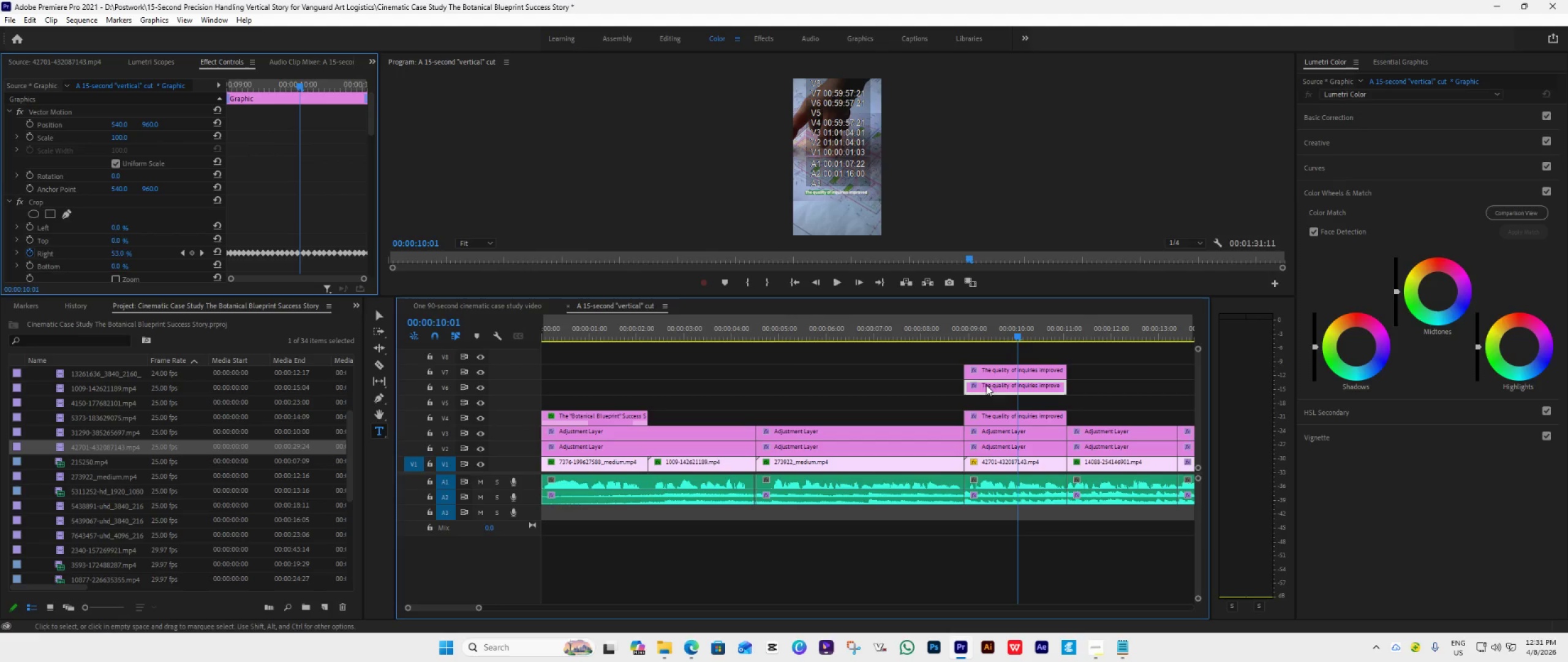 
left_click([385, 317])
 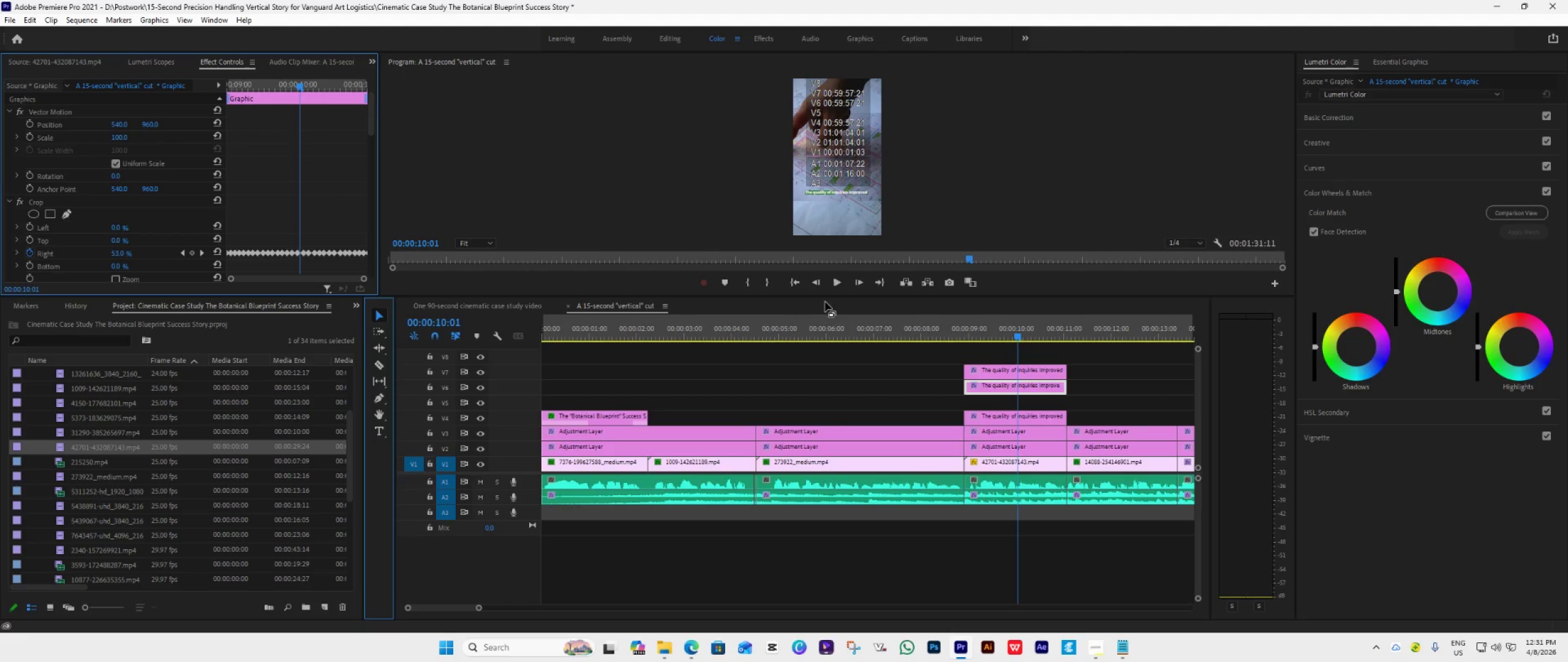 
left_click_drag(start_coordinate=[831, 295], to_coordinate=[801, 523])
 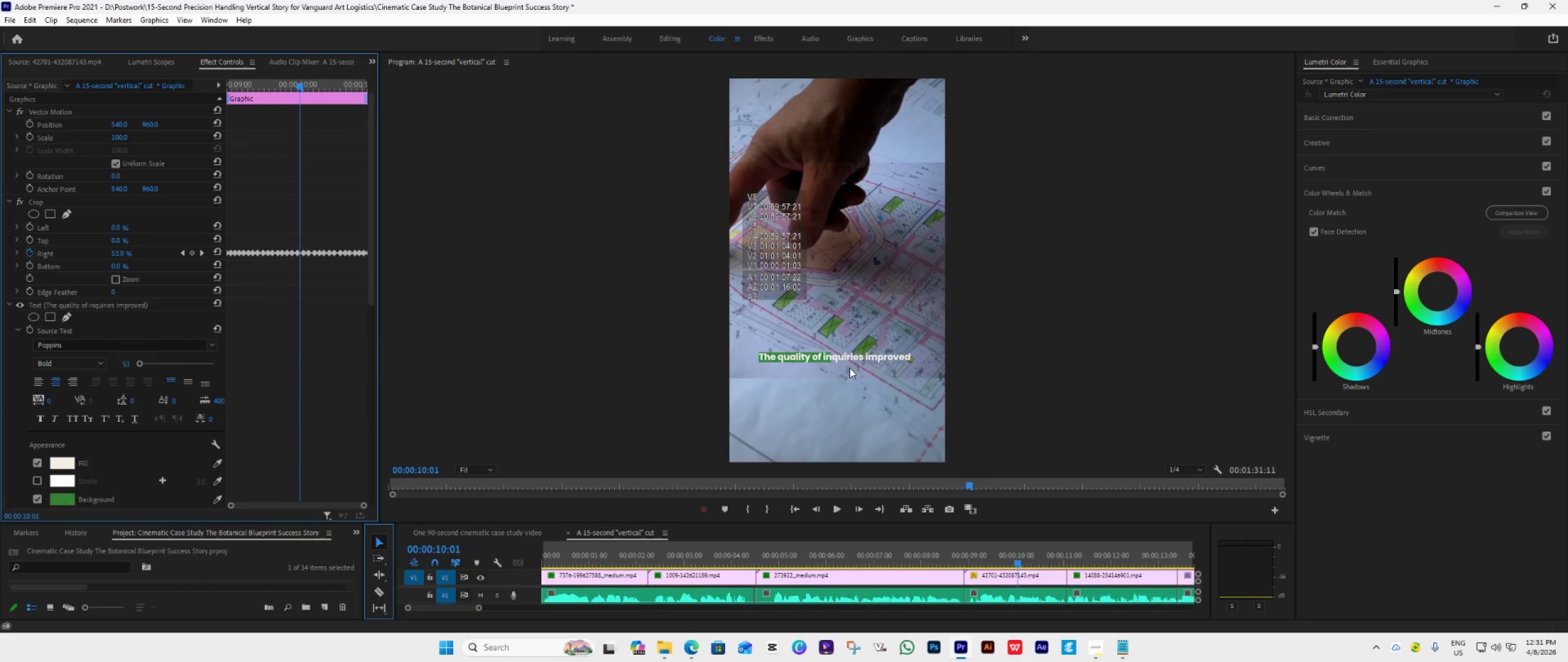 
double_click([846, 358])
 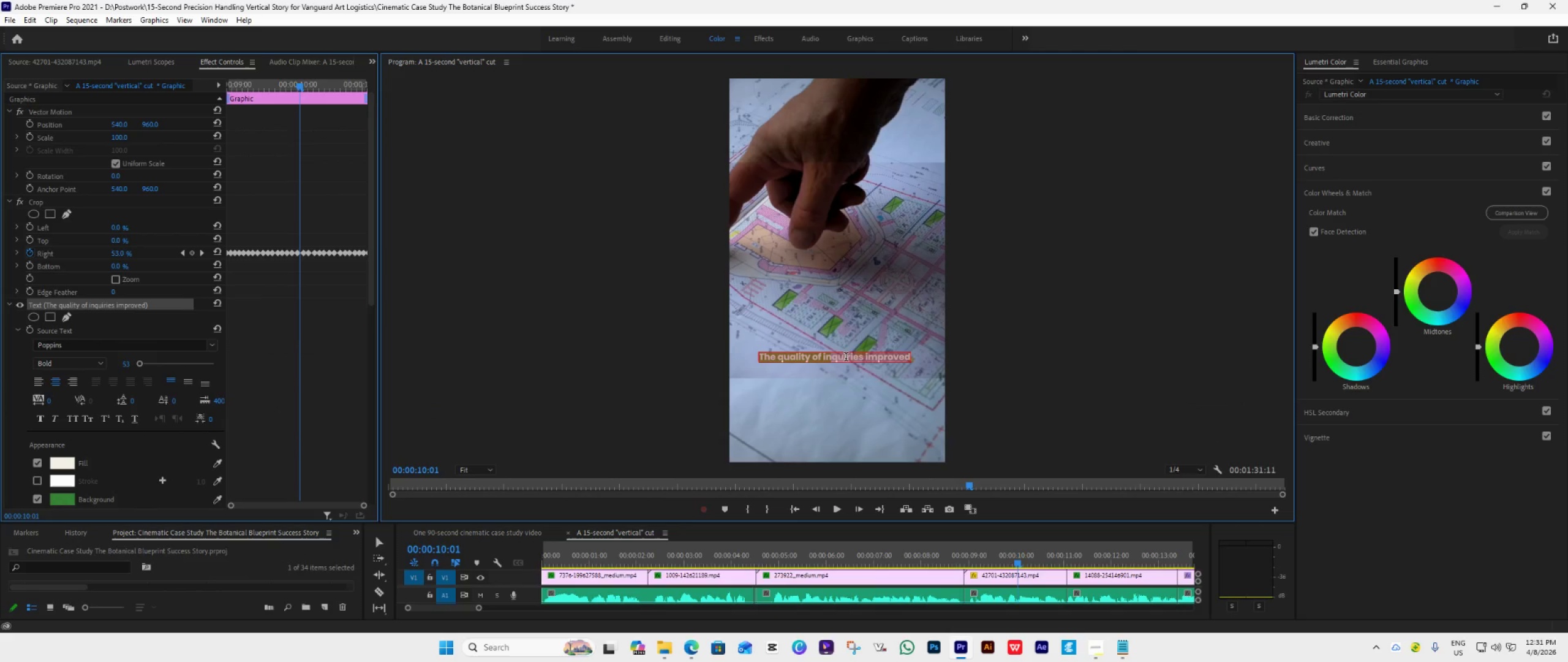 
triple_click([846, 358])
 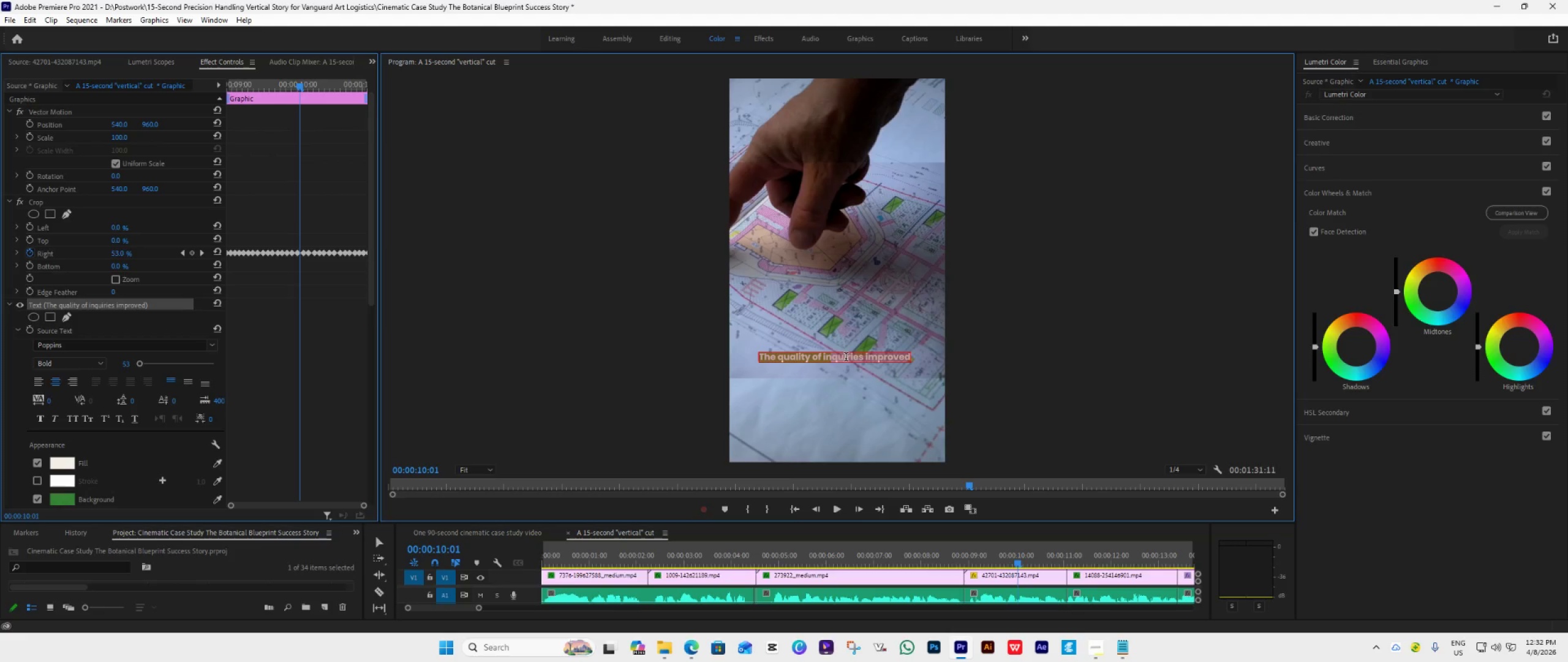 
key(Control+V)
 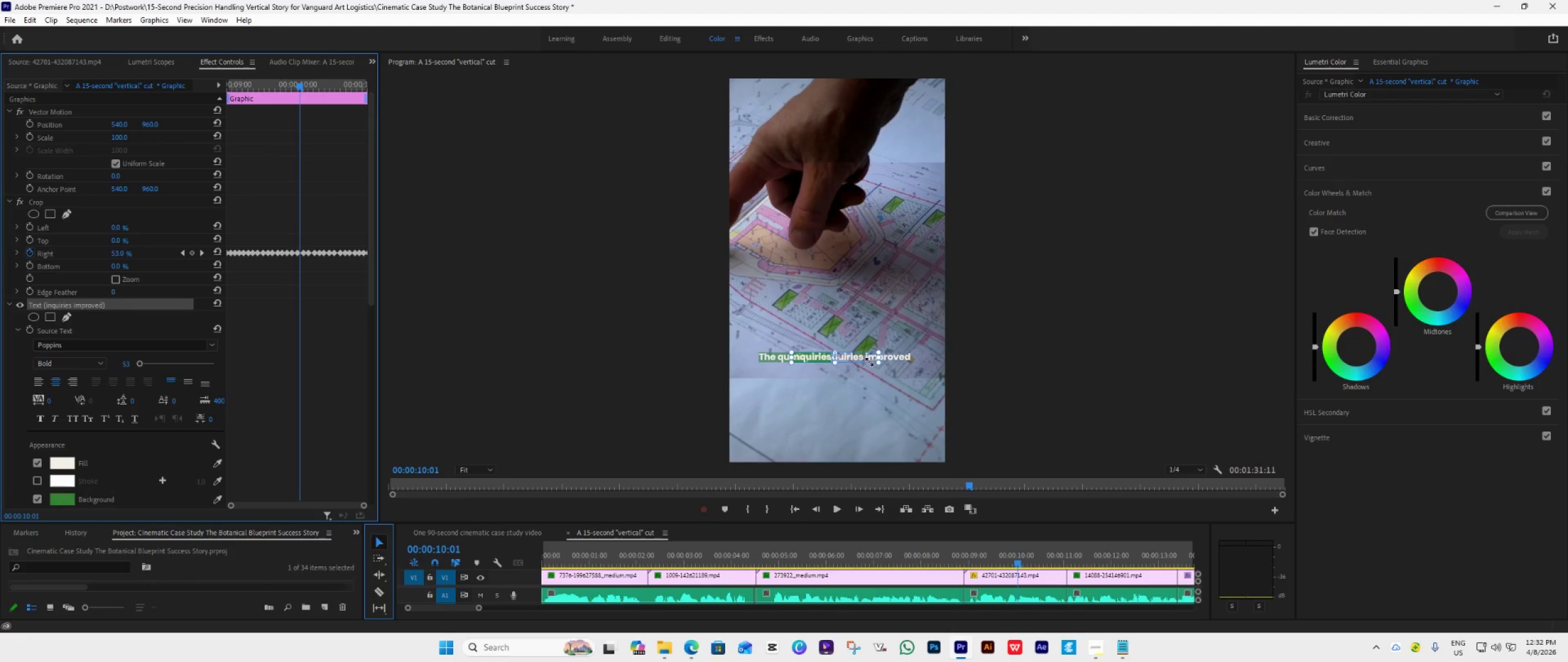 
left_click_drag(start_coordinate=[857, 354], to_coordinate=[861, 403])
 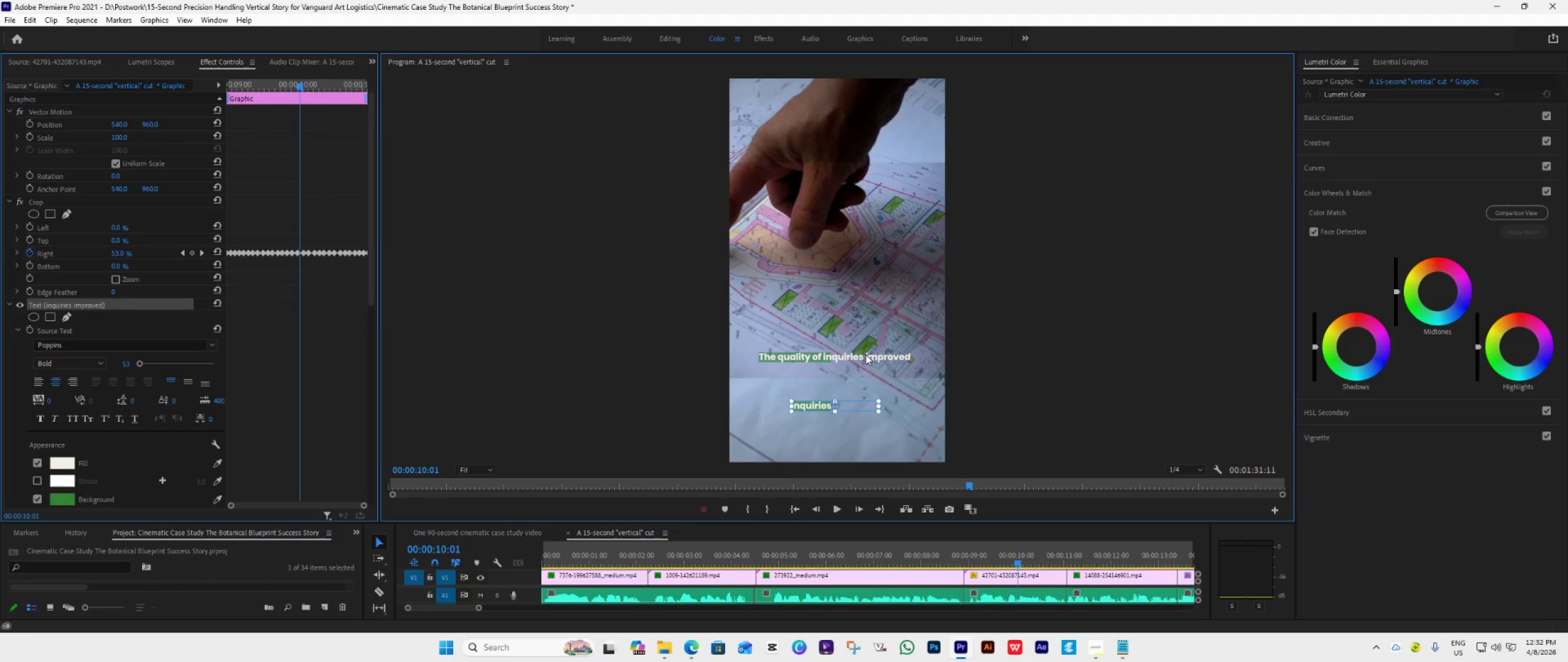 
hold_key(key=ShiftLeft, duration=1.52)
 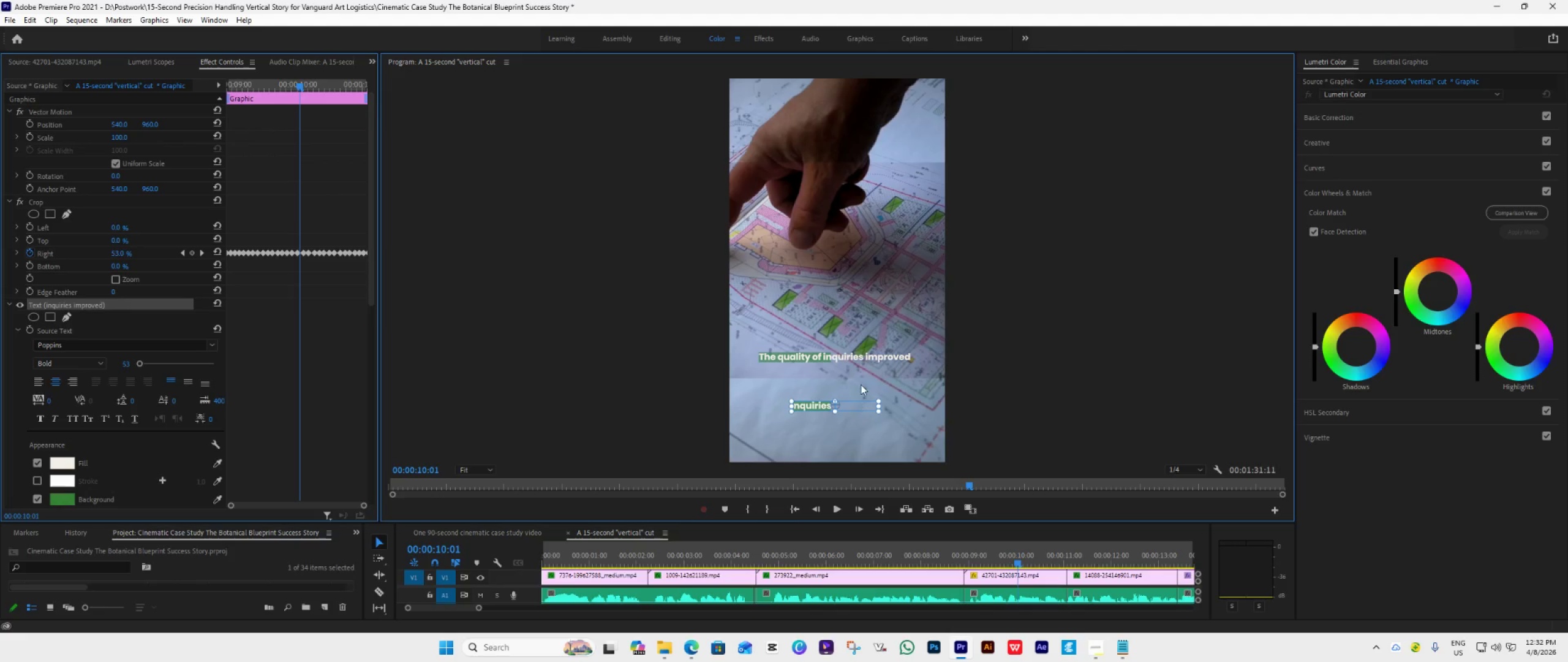 
key(Shift+ShiftLeft)
 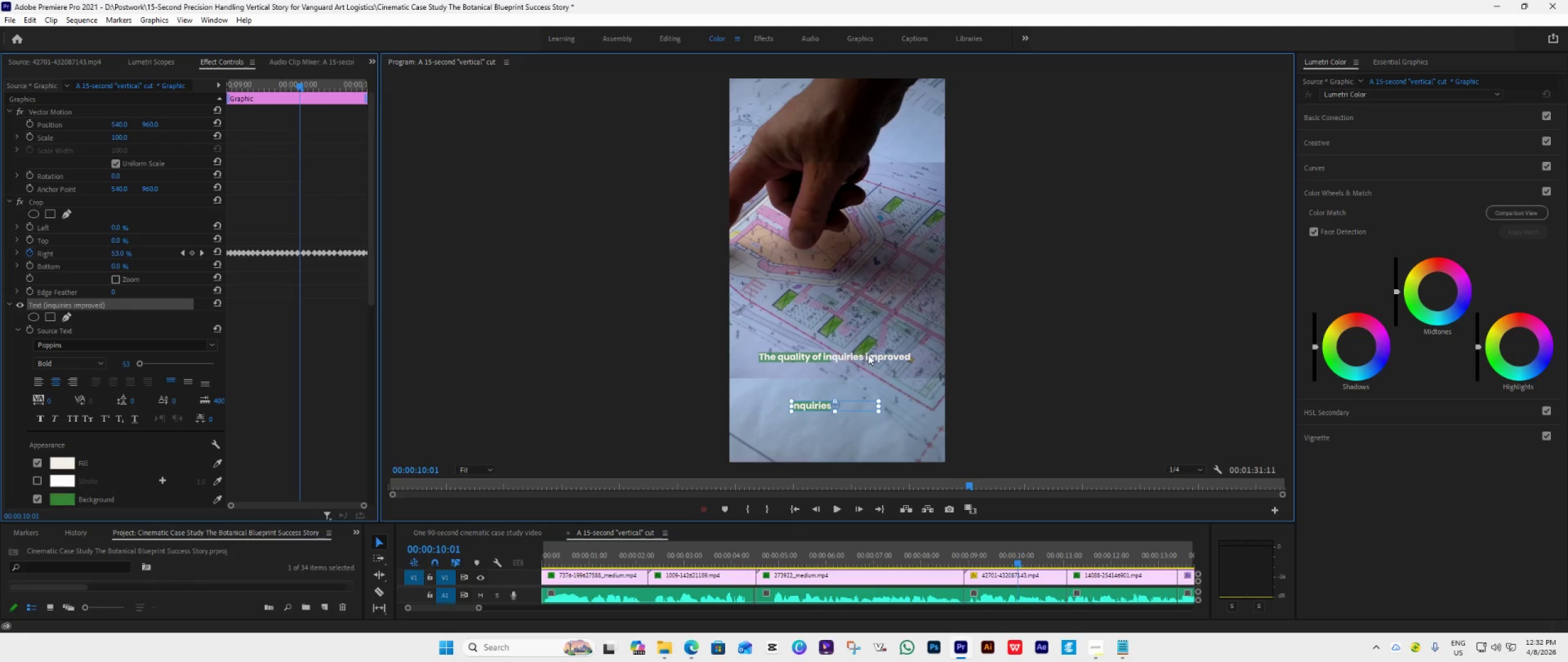 
double_click([868, 354])
 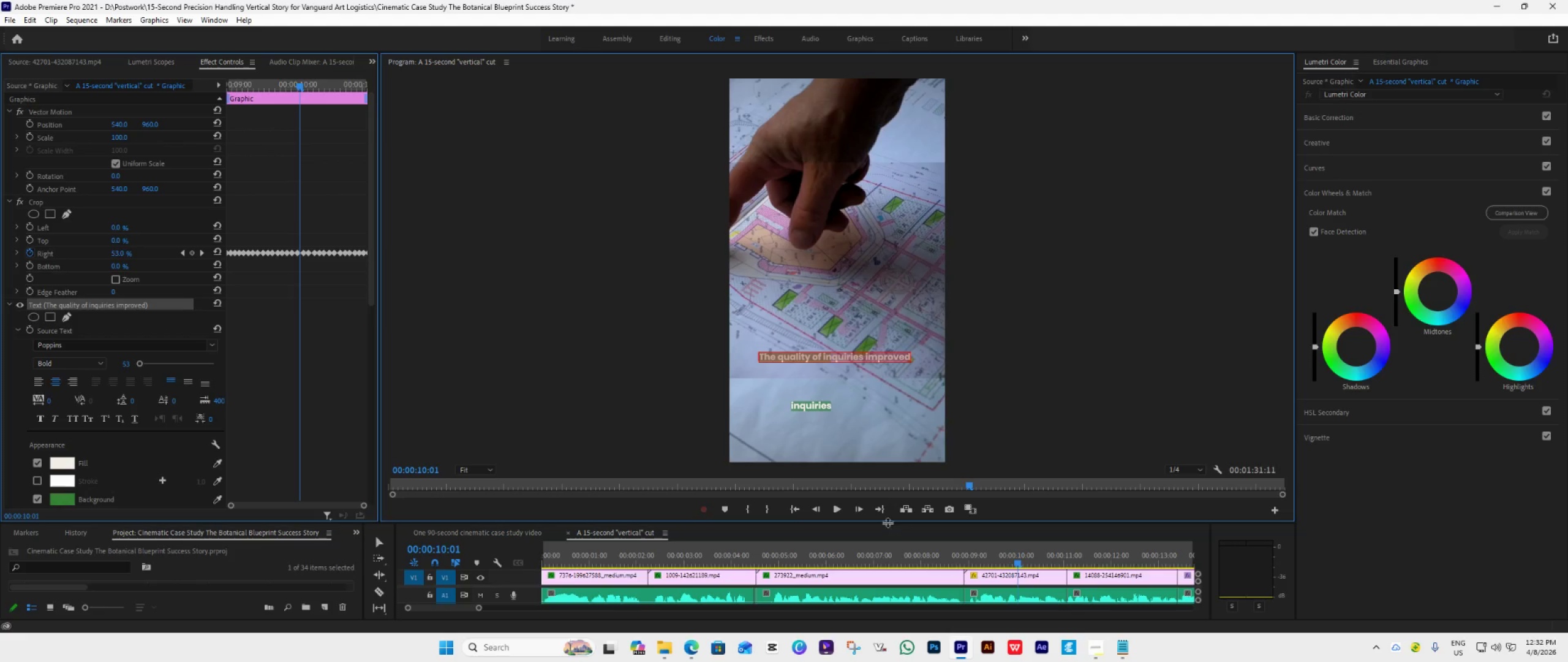 
wait(6.22)
 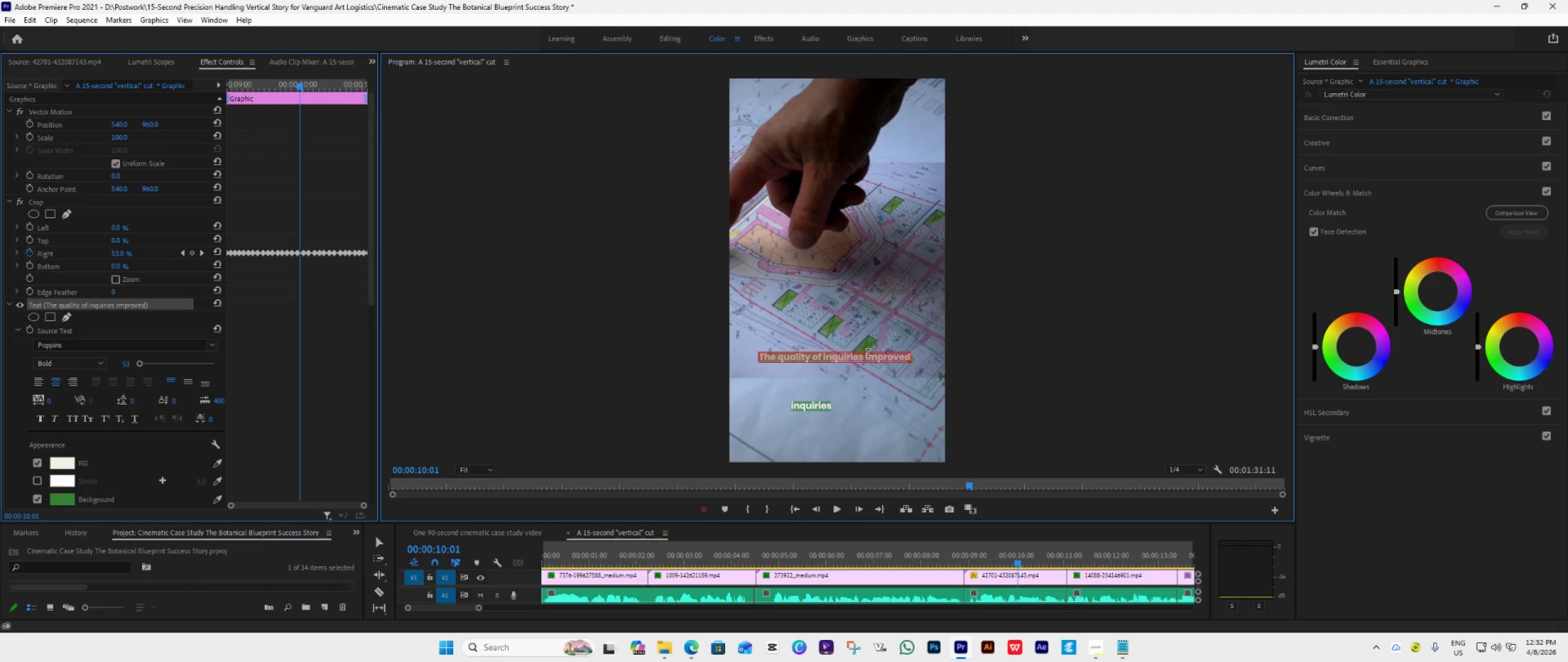 
left_click_drag(start_coordinate=[888, 523], to_coordinate=[910, 443])
 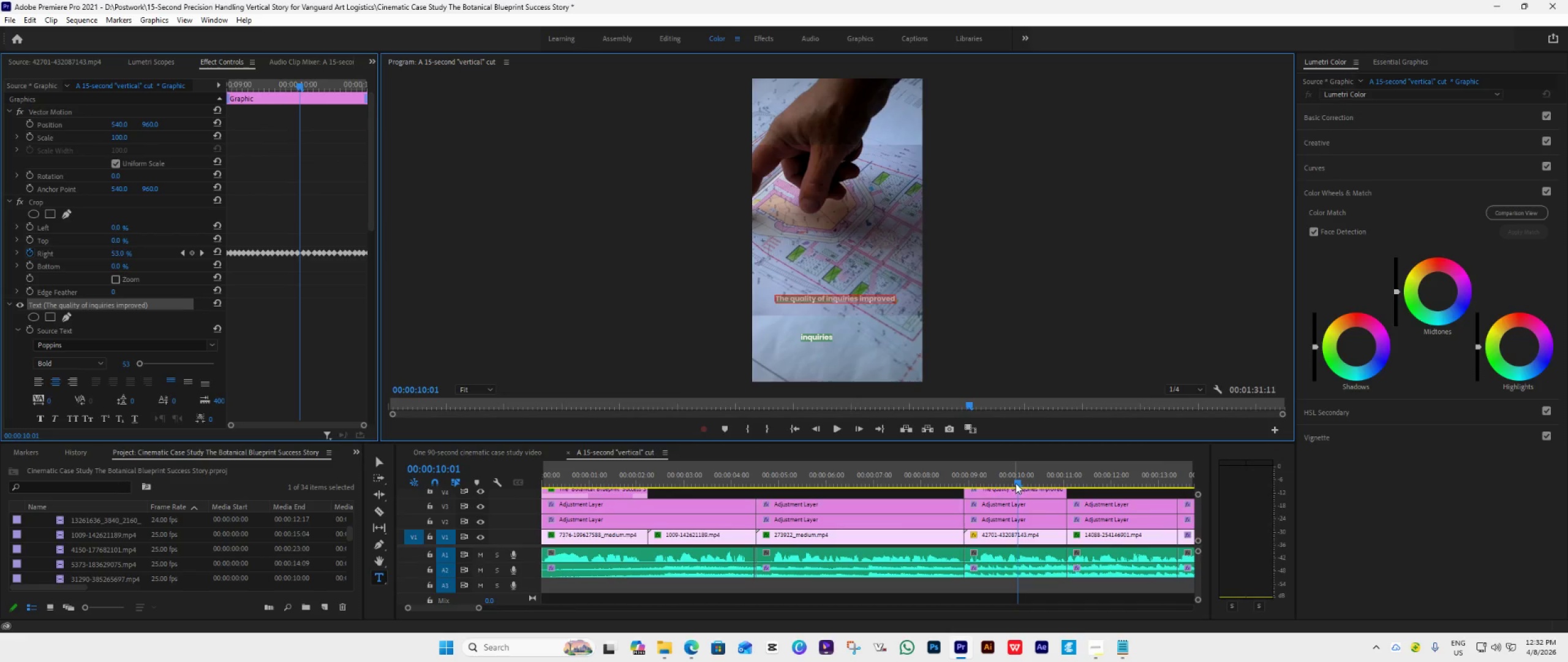 
left_click_drag(start_coordinate=[1016, 483], to_coordinate=[1061, 508])
 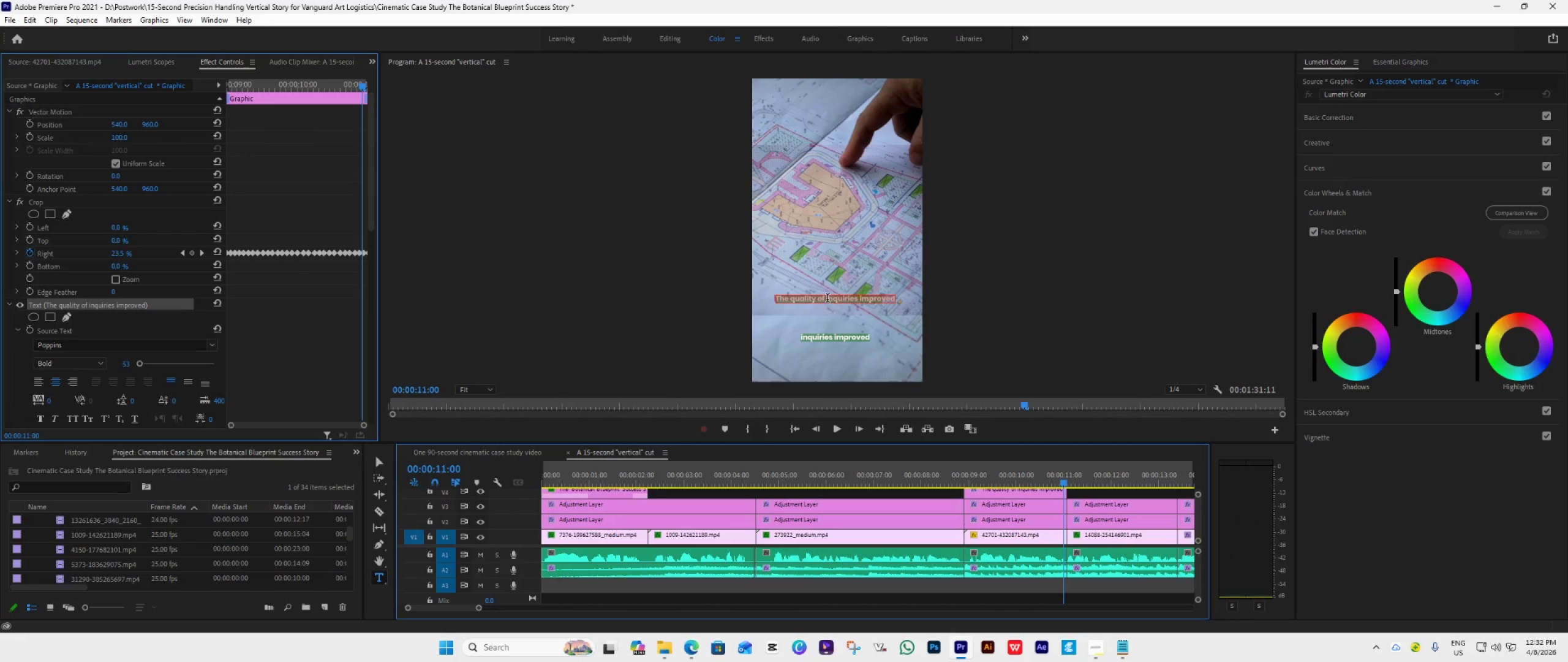 
left_click([827, 299])
 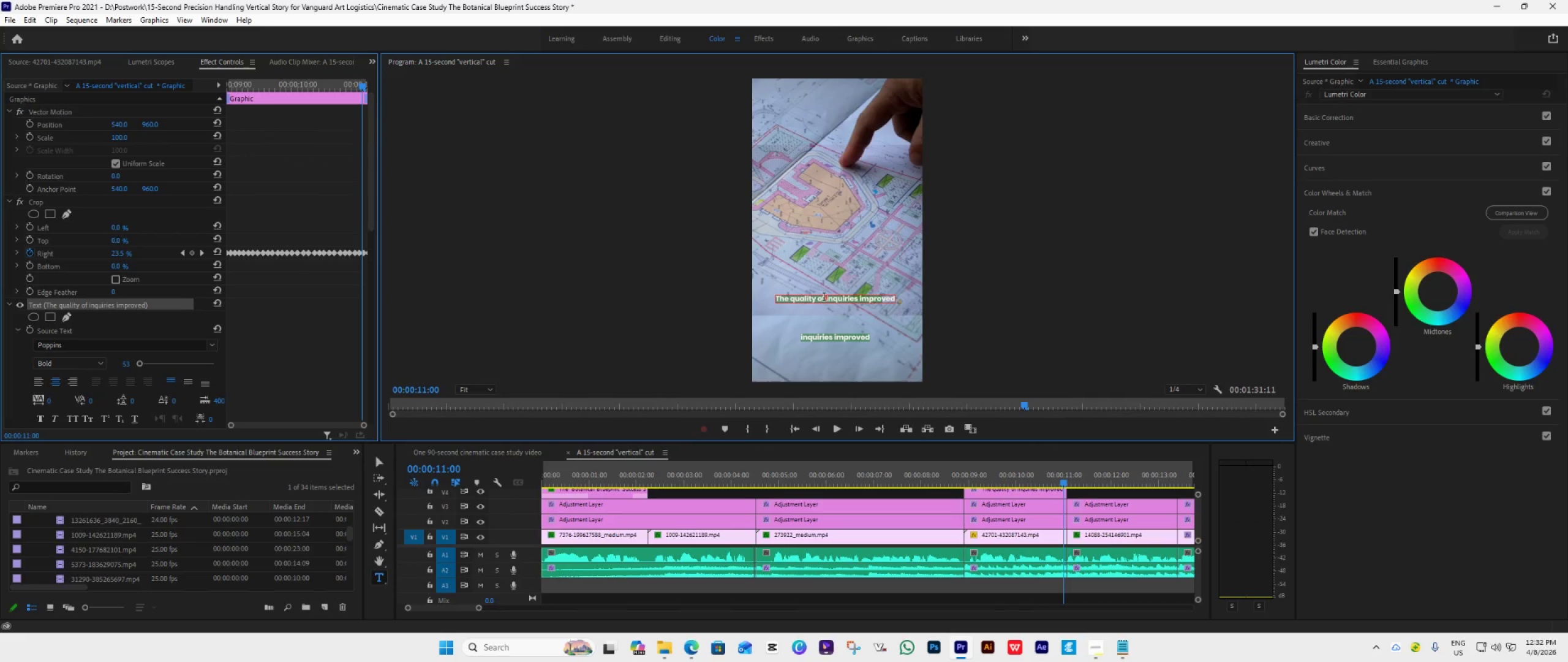 
left_click_drag(start_coordinate=[826, 299], to_coordinate=[869, 303])
 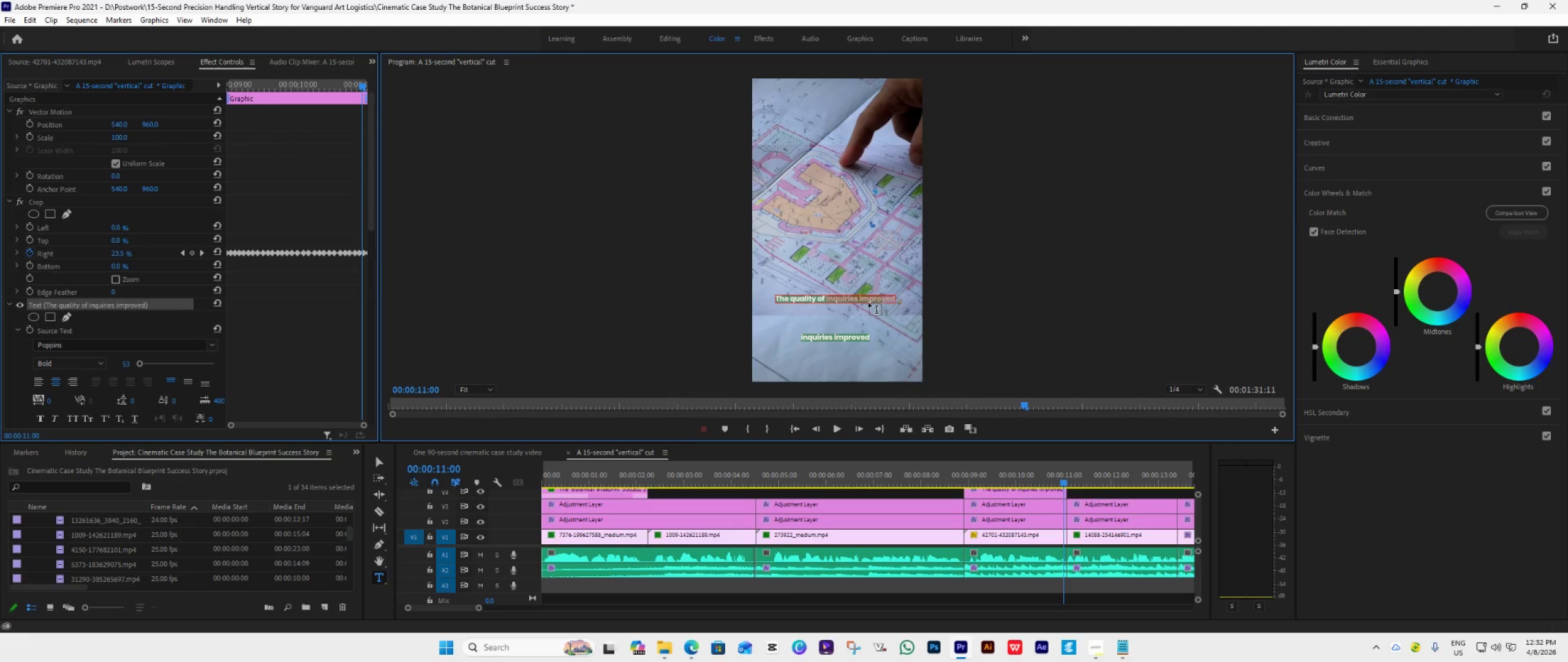 
key(Backspace)
 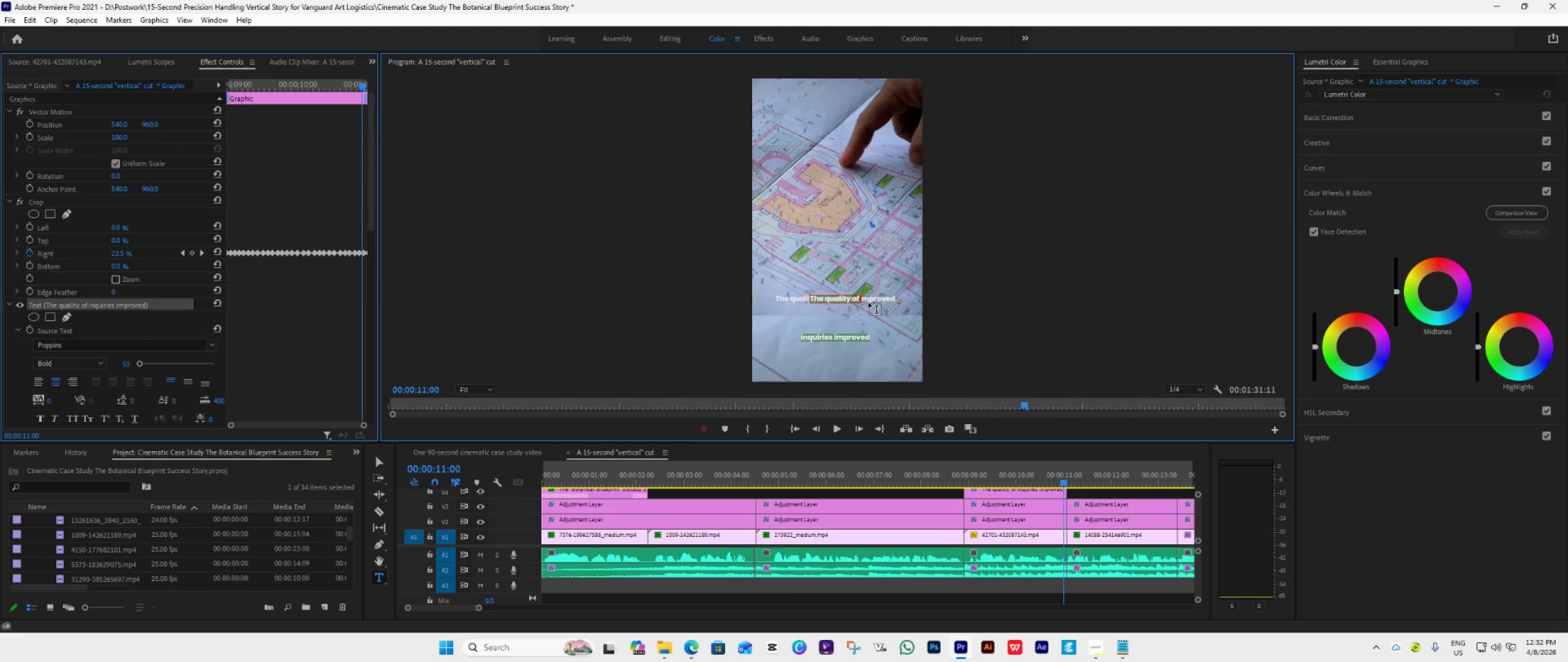 
key(Backspace)
 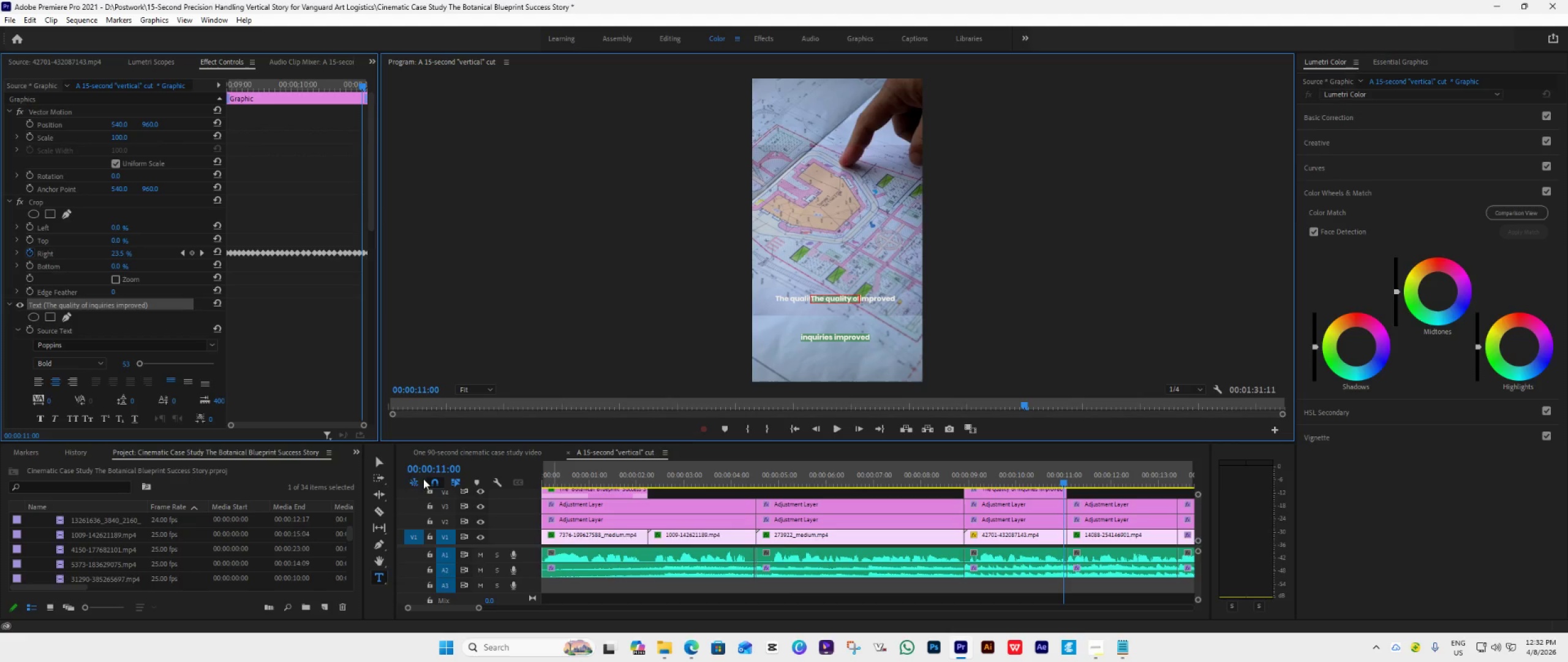 
left_click([383, 463])
 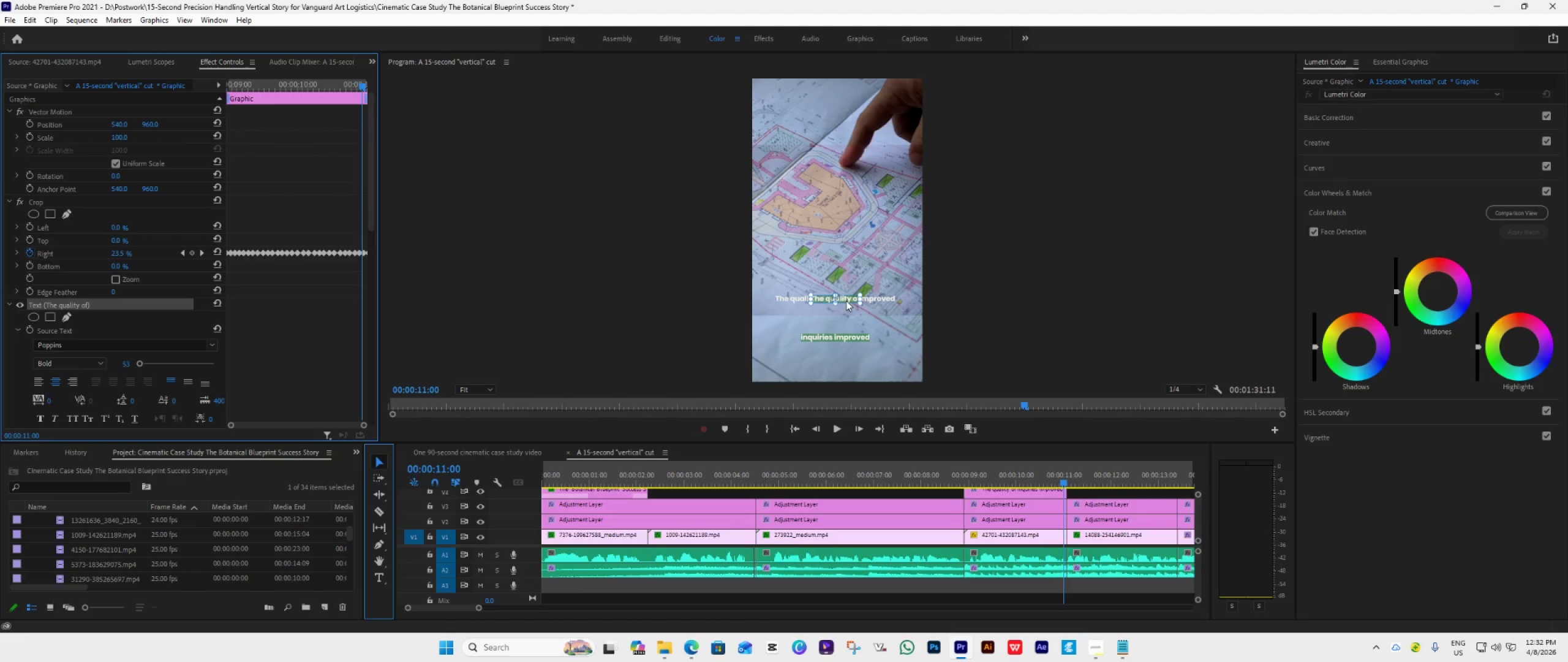 
left_click_drag(start_coordinate=[843, 298], to_coordinate=[845, 262])
 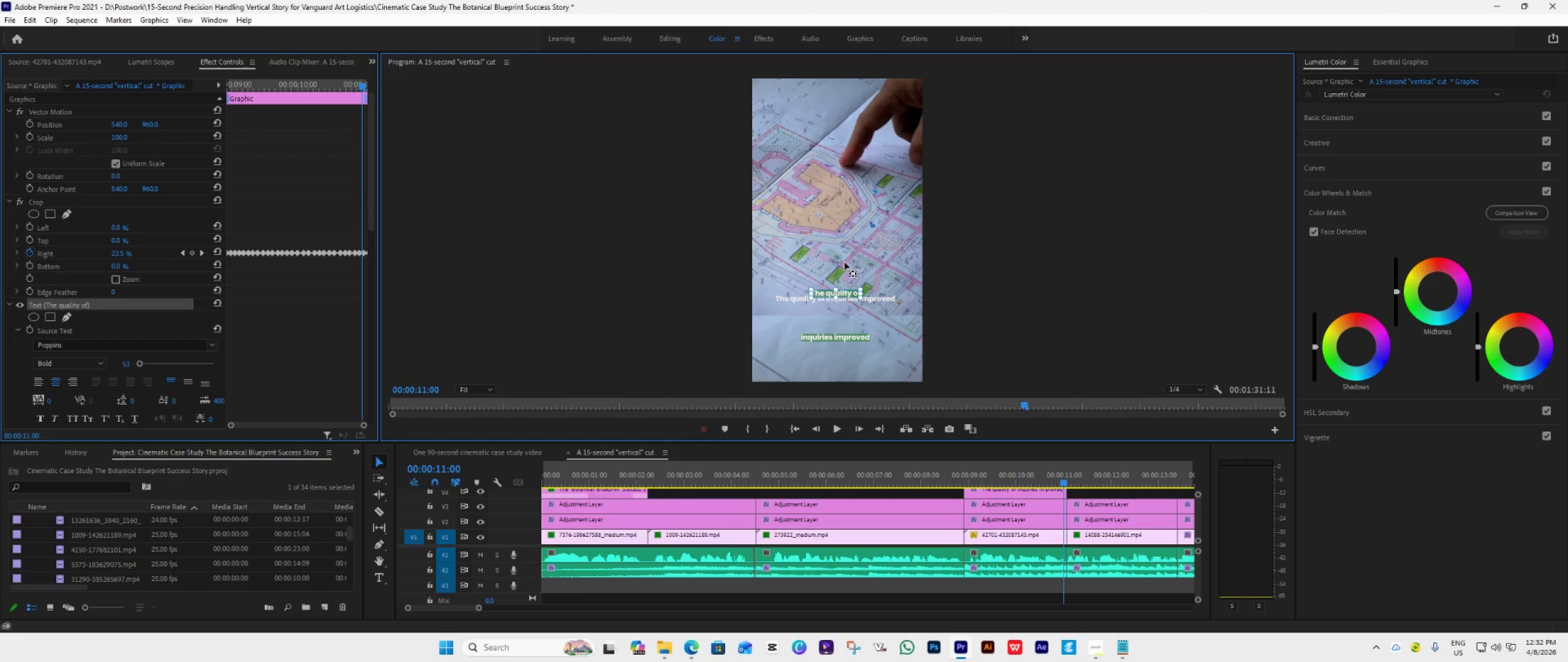 
key(Control+Z)
 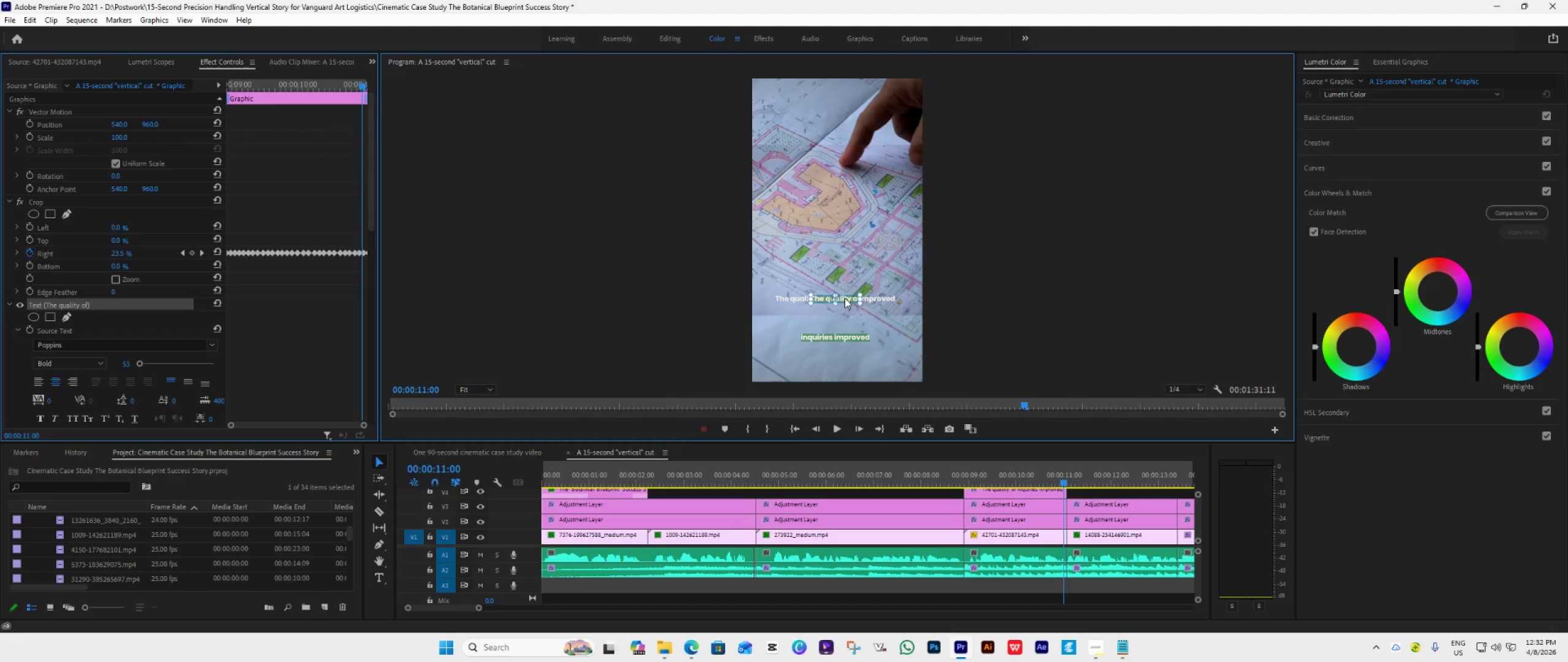 
left_click_drag(start_coordinate=[845, 298], to_coordinate=[845, 274])
 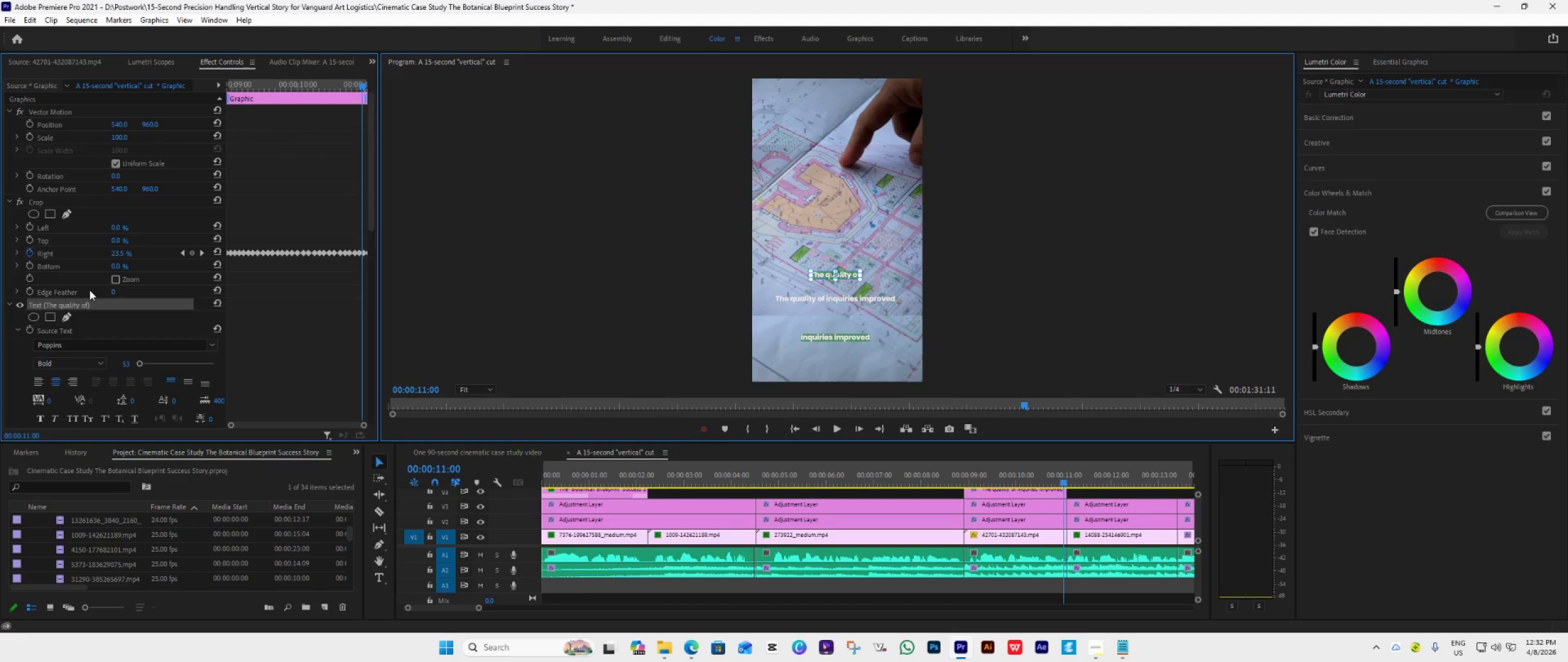 
hold_key(key=ShiftLeft, duration=1.52)
 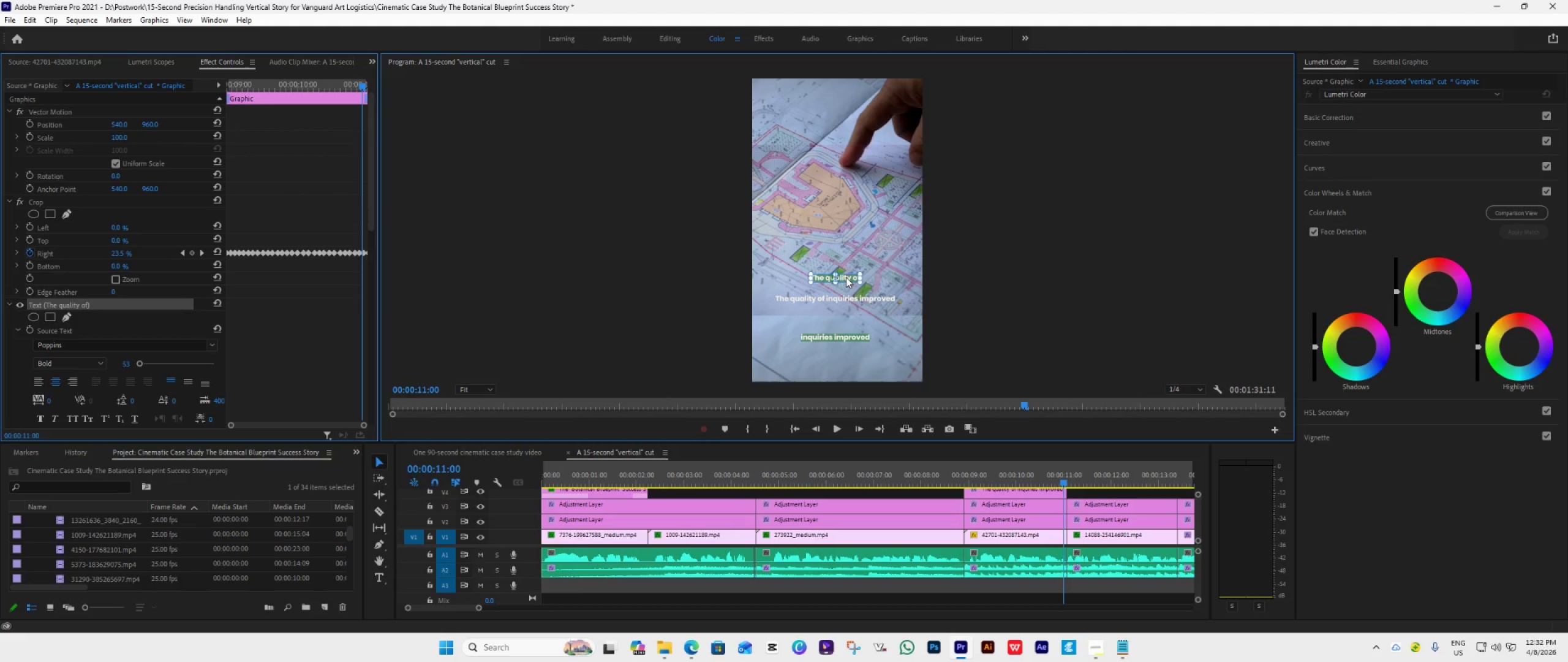 
hold_key(key=ShiftLeft, duration=1.5)
 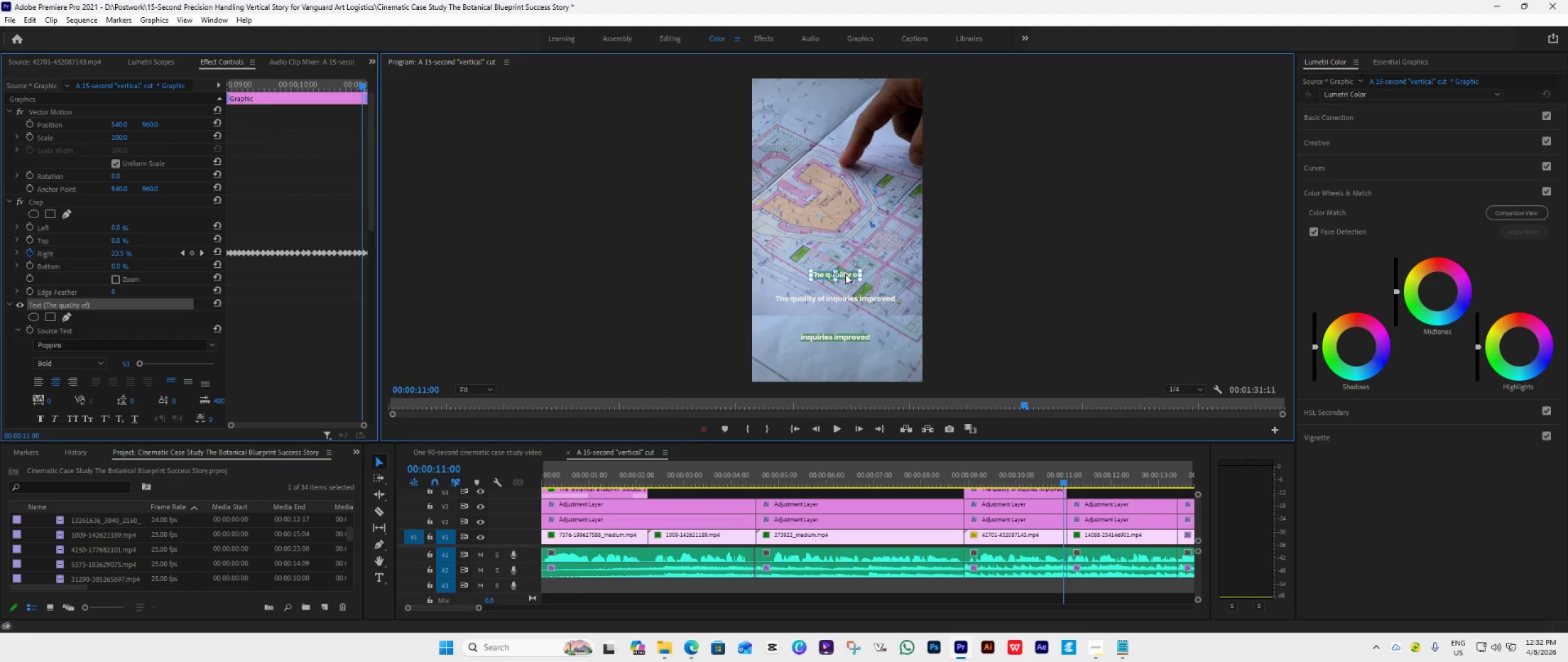 
hold_key(key=ShiftLeft, duration=0.62)
 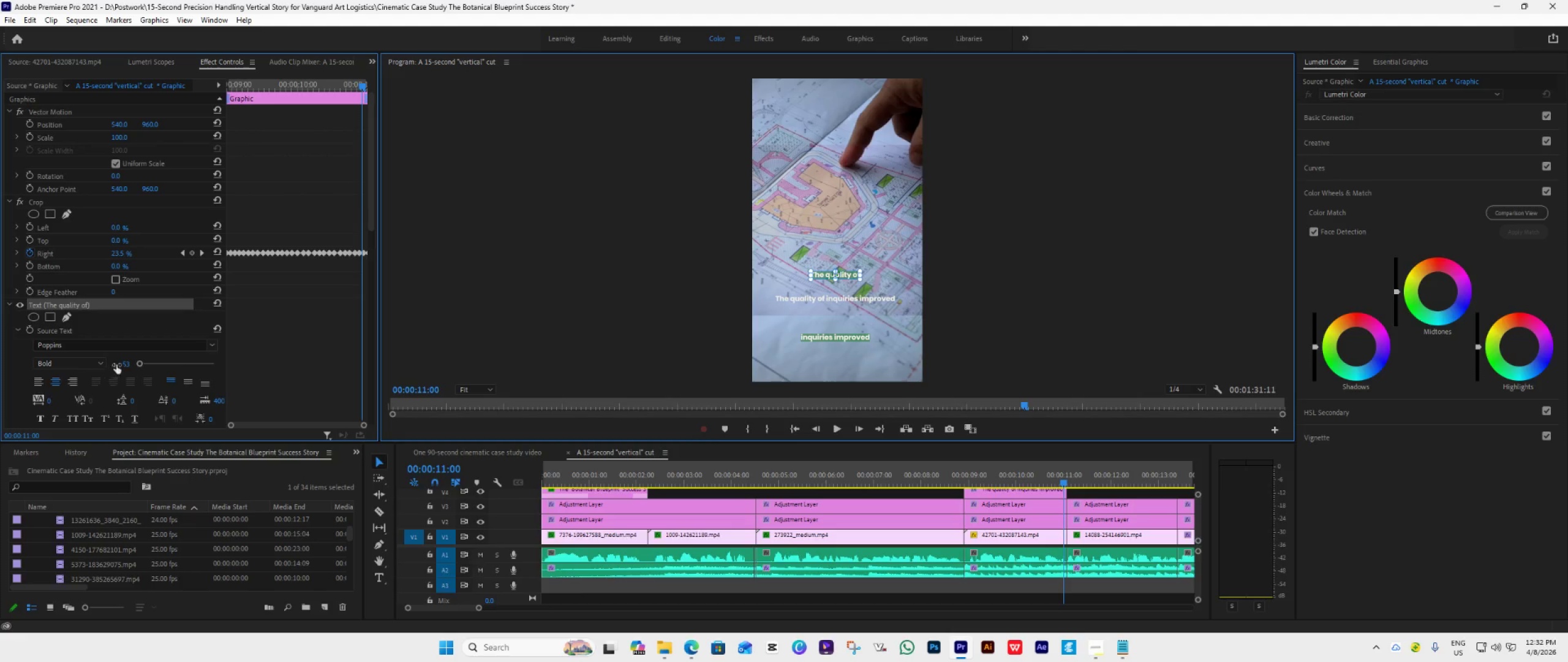 
left_click([123, 363])
 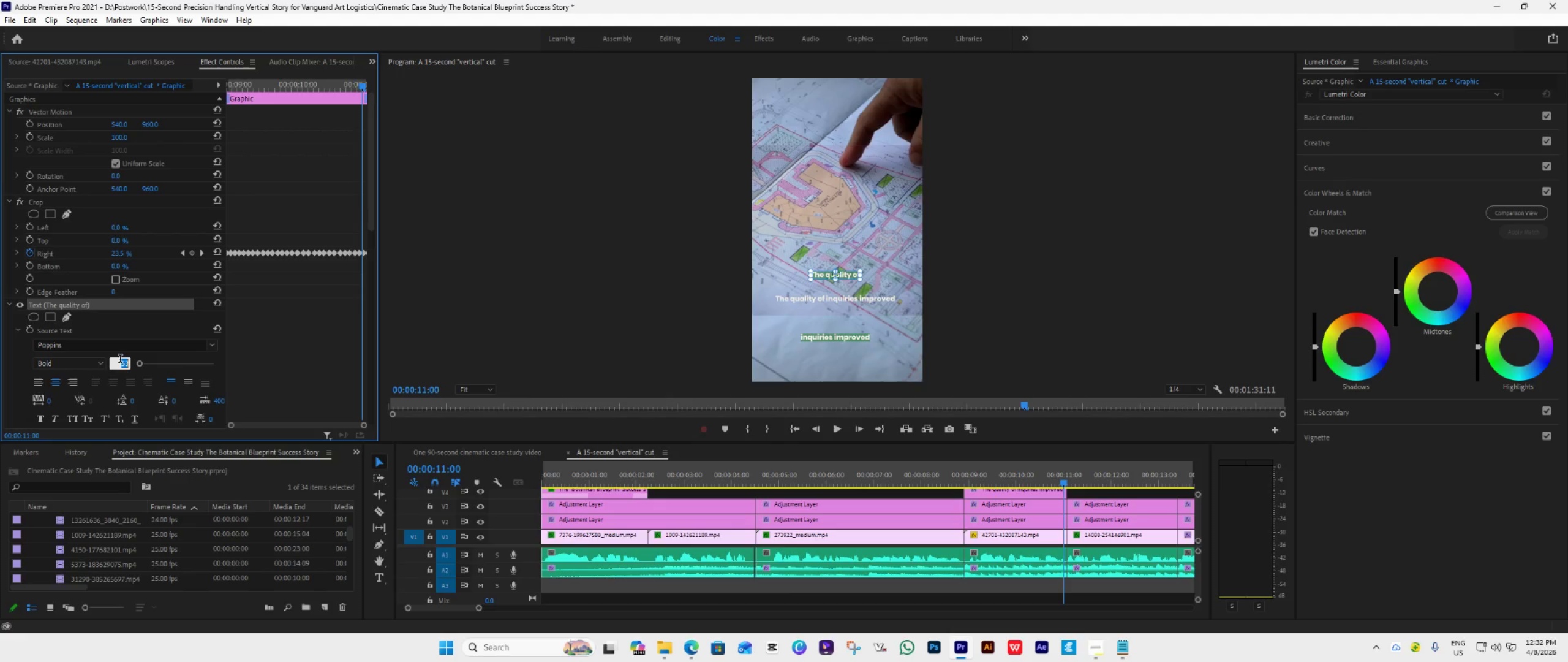 
type(75)
 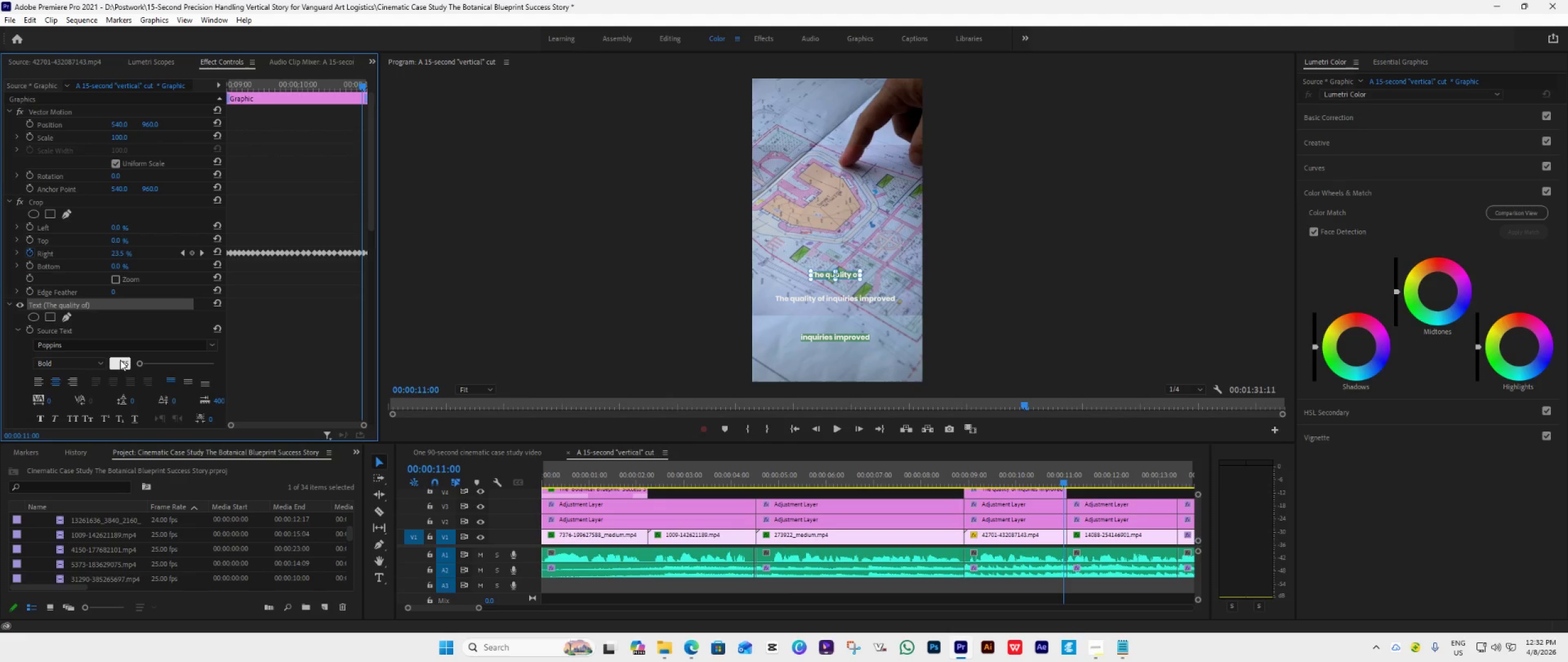 
key(Enter)
 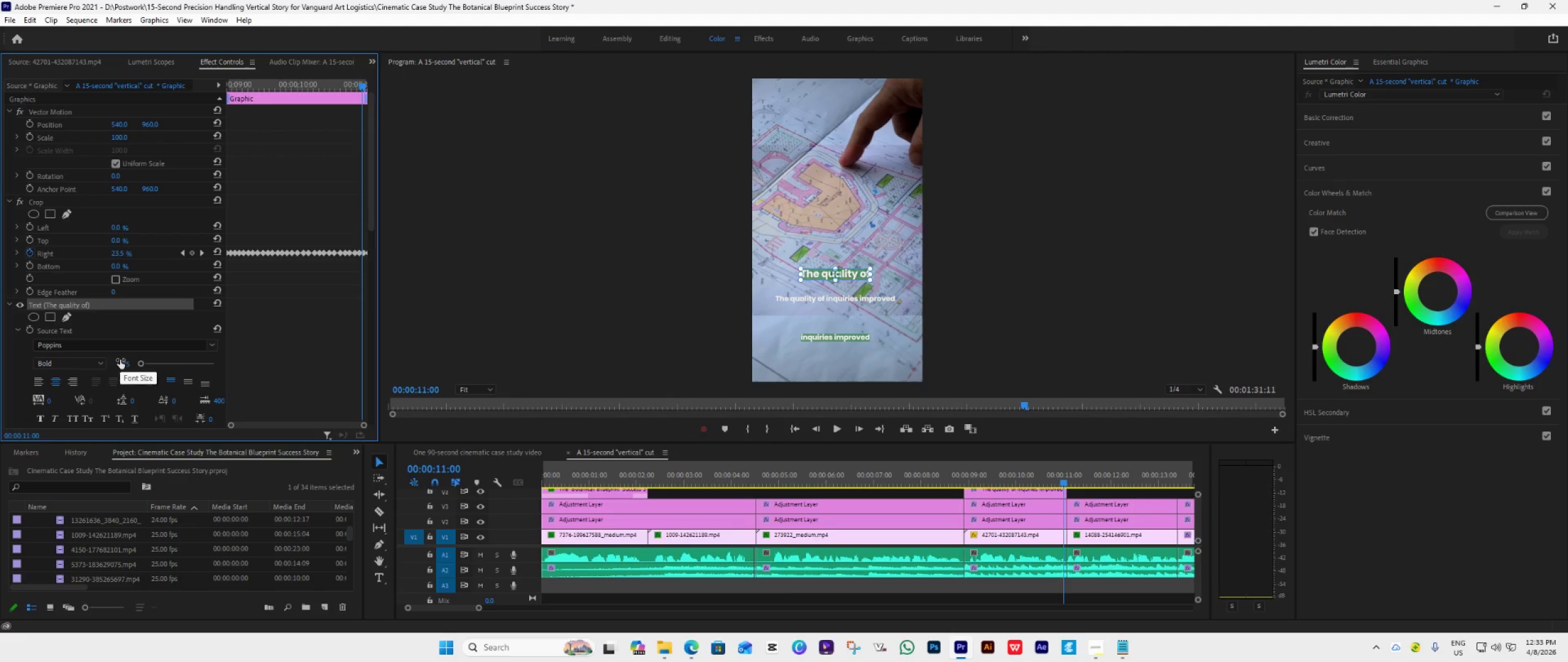 
left_click([125, 363])
 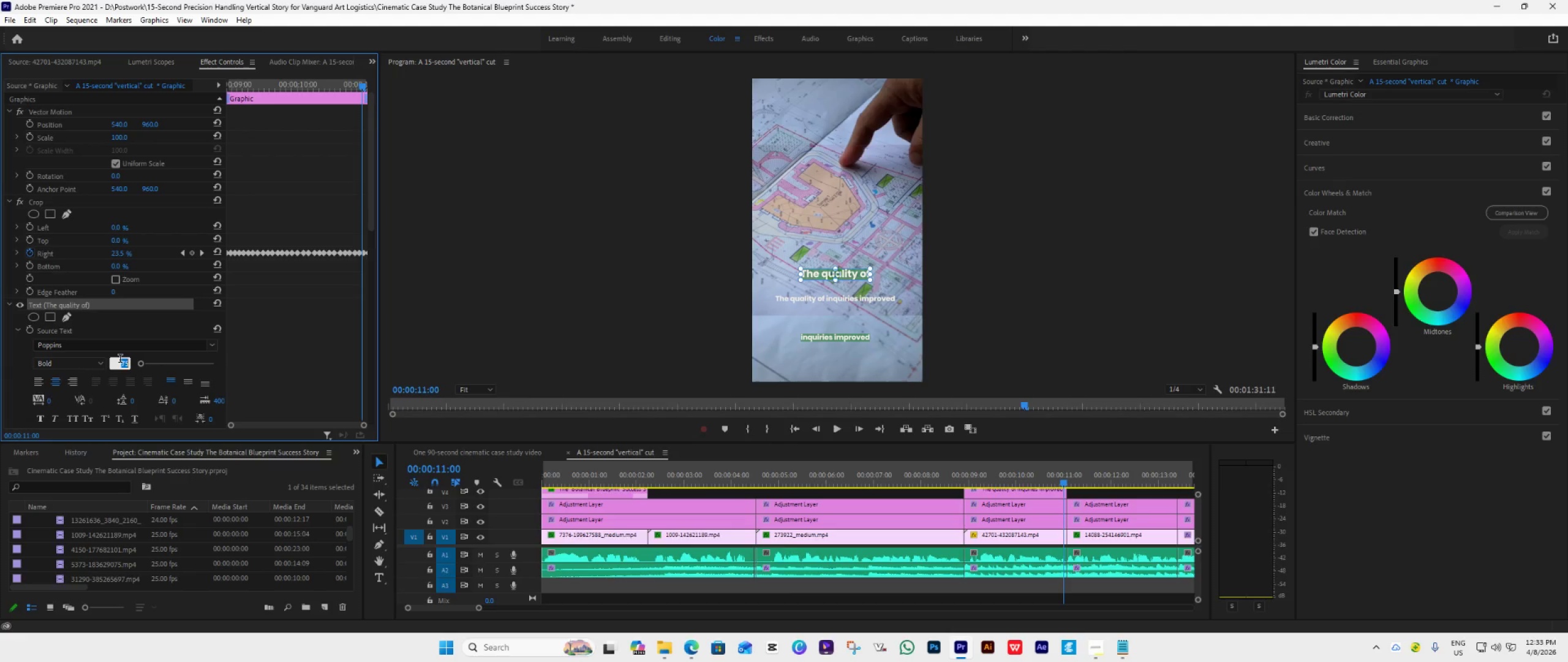 
type(80)
 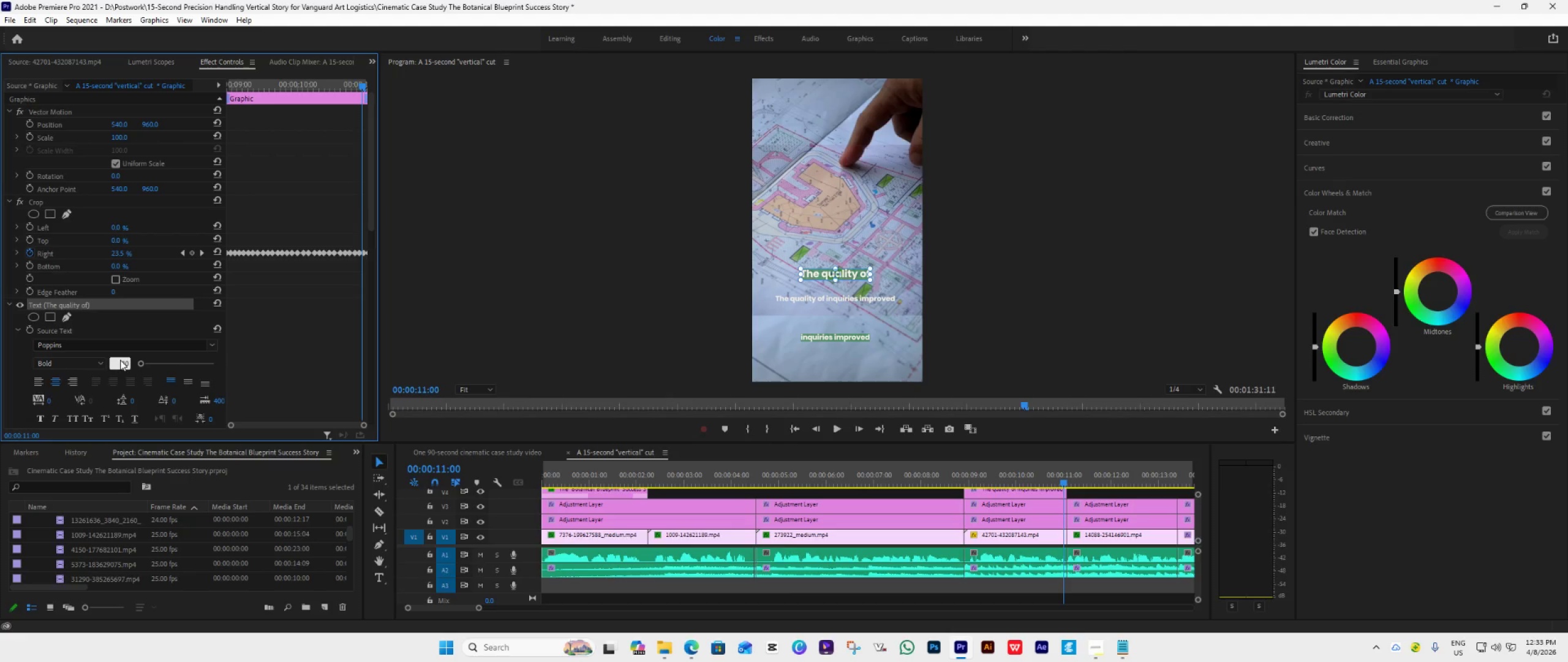 
key(Enter)
 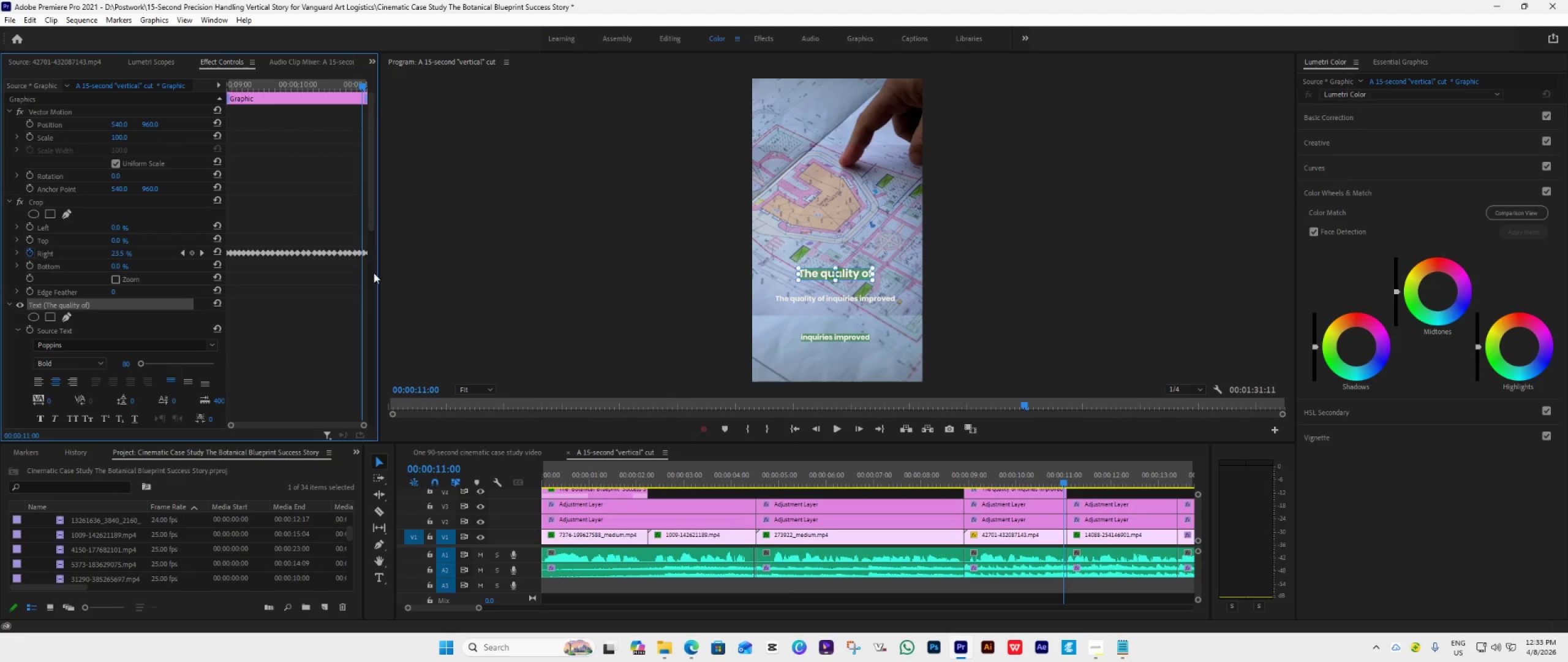 
wait(5.89)
 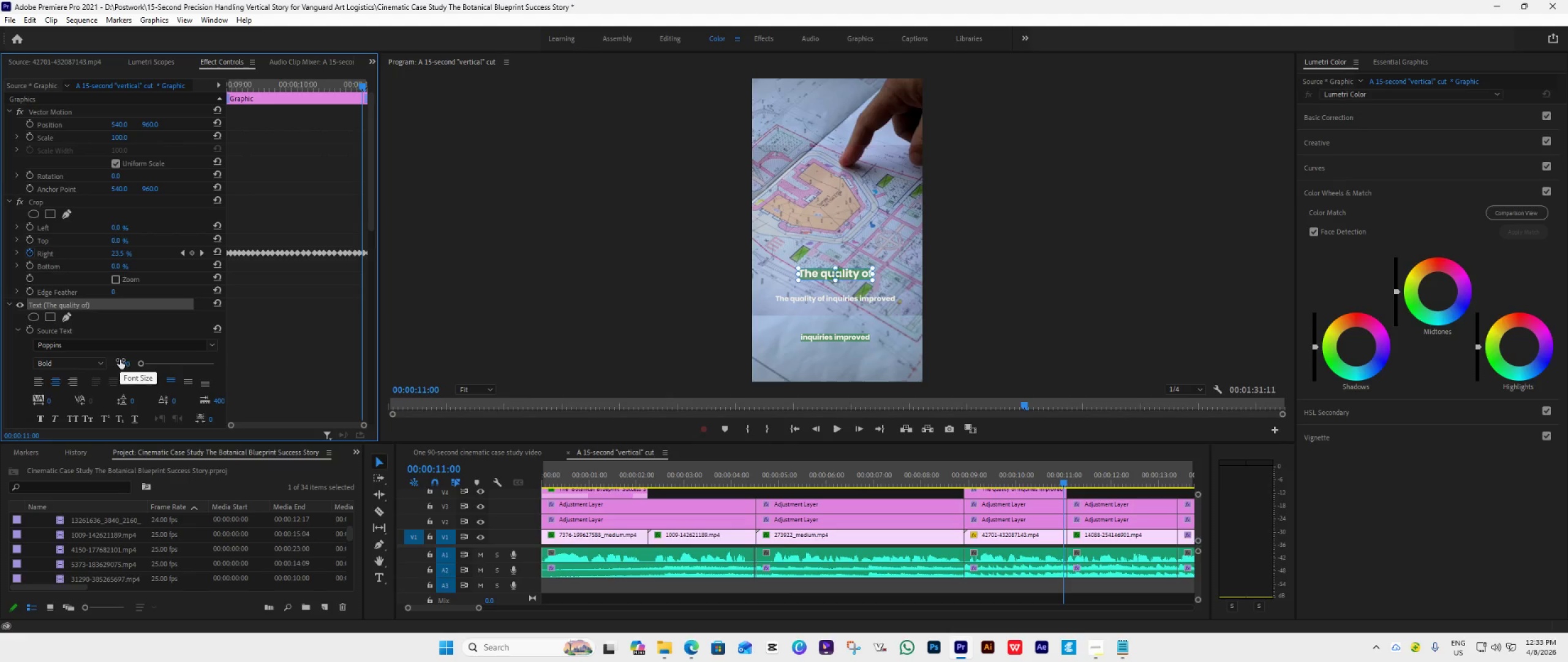 
left_click([761, 458])
 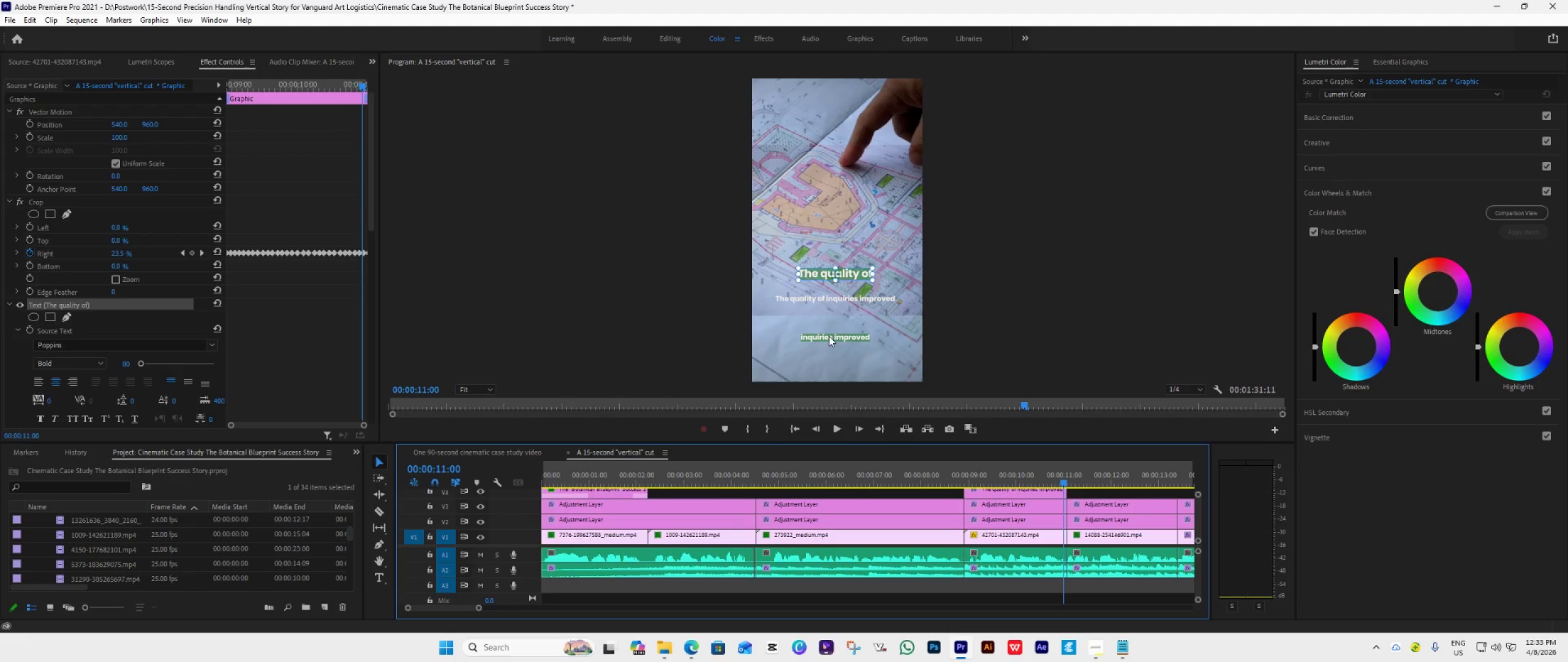 
left_click([831, 337])
 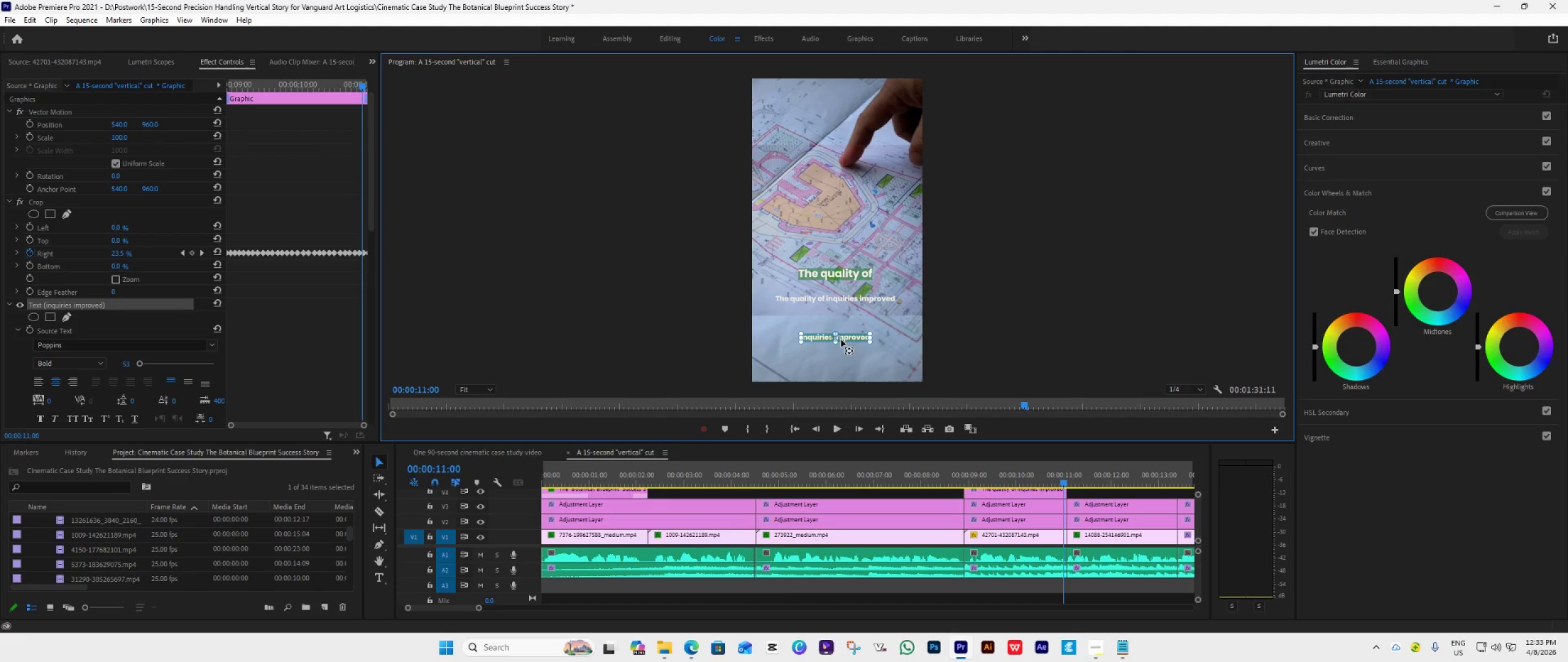 
wait(10.09)
 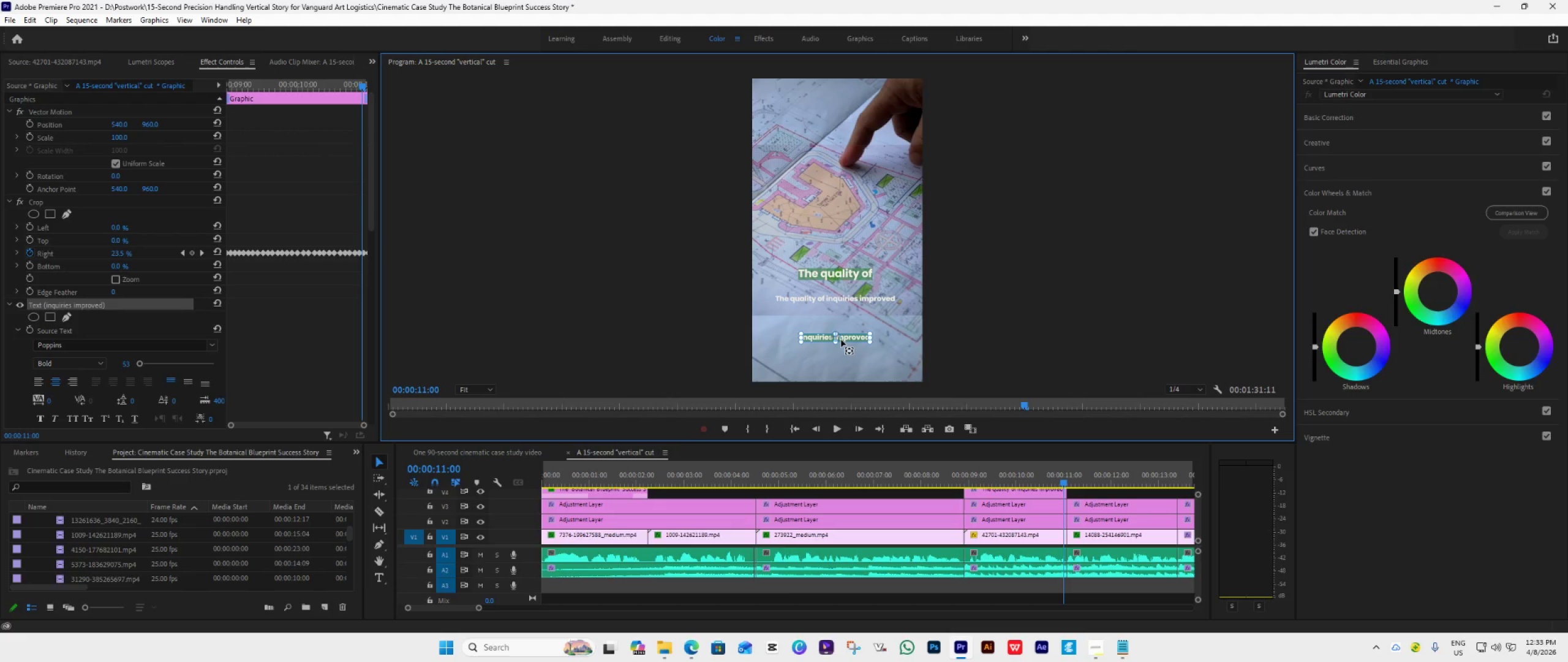 
left_click([122, 363])
 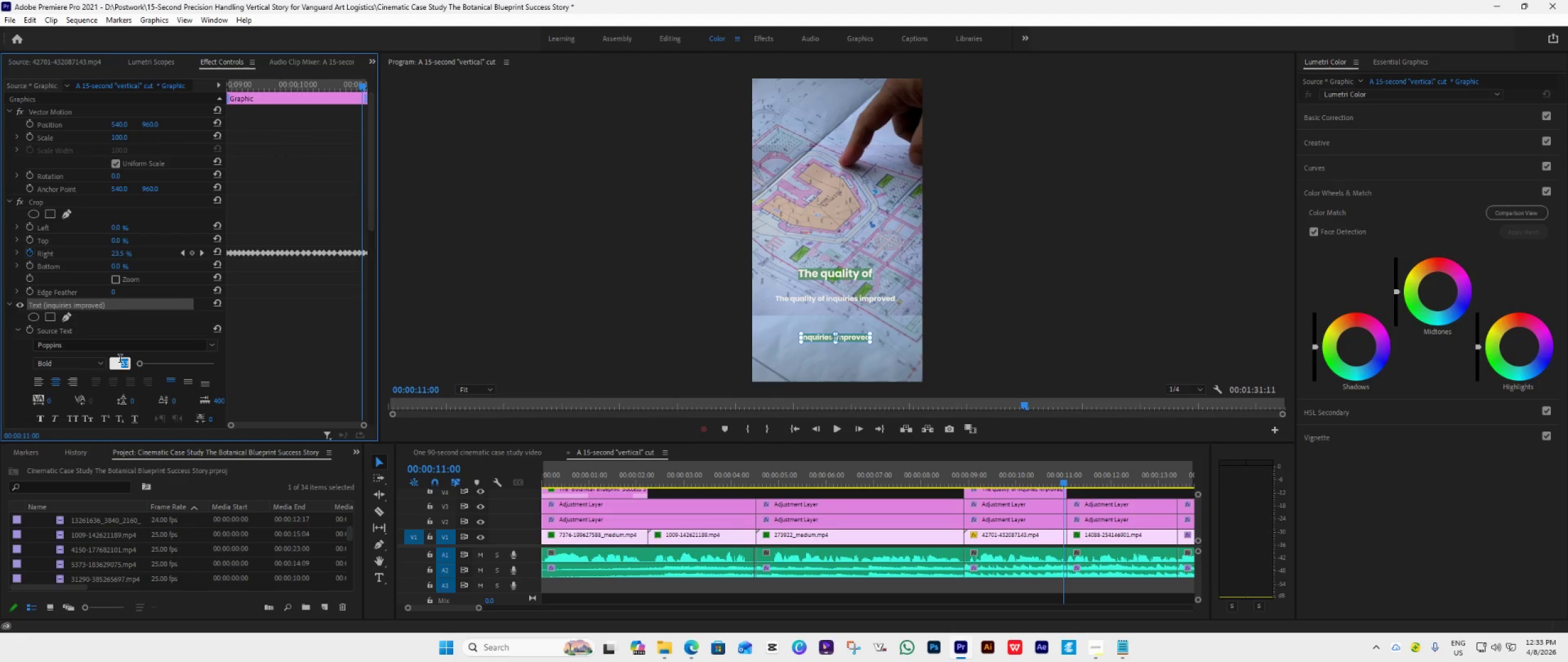 
type(80)
 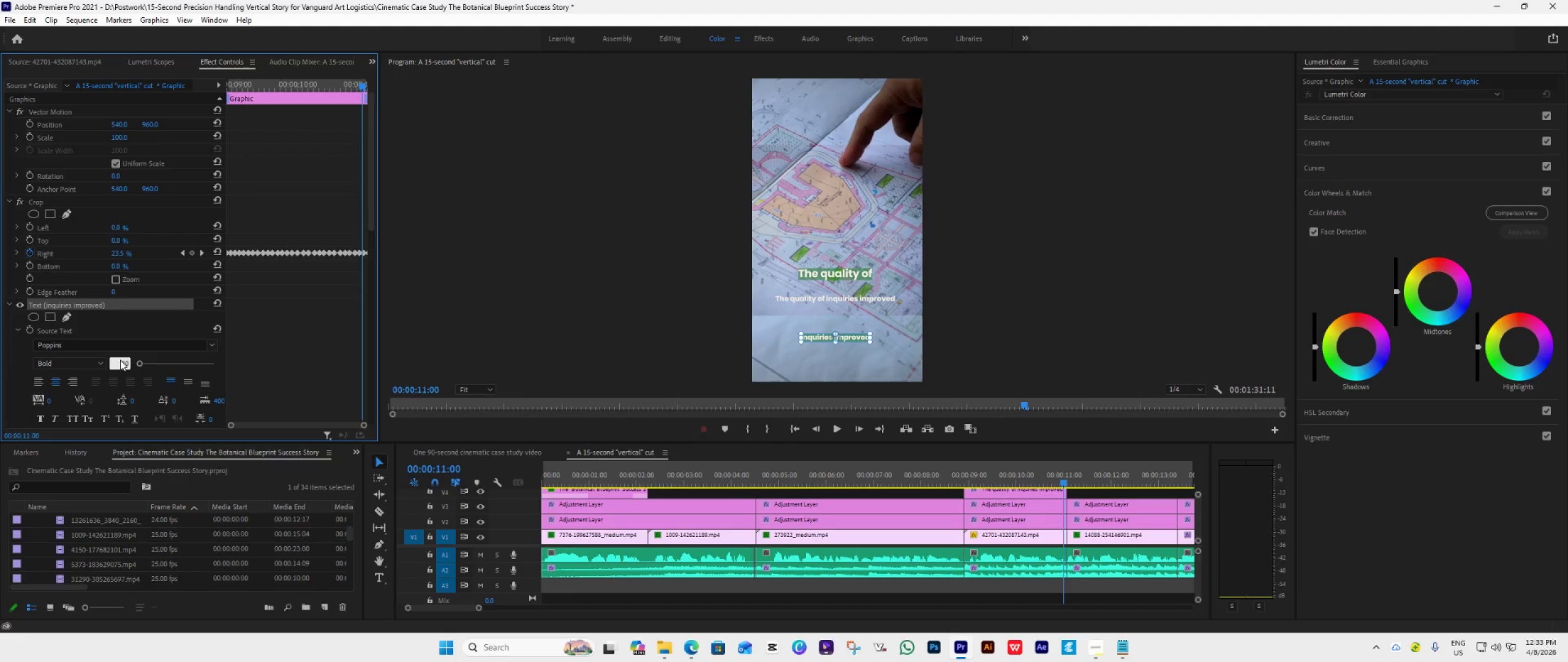 
key(Enter)
 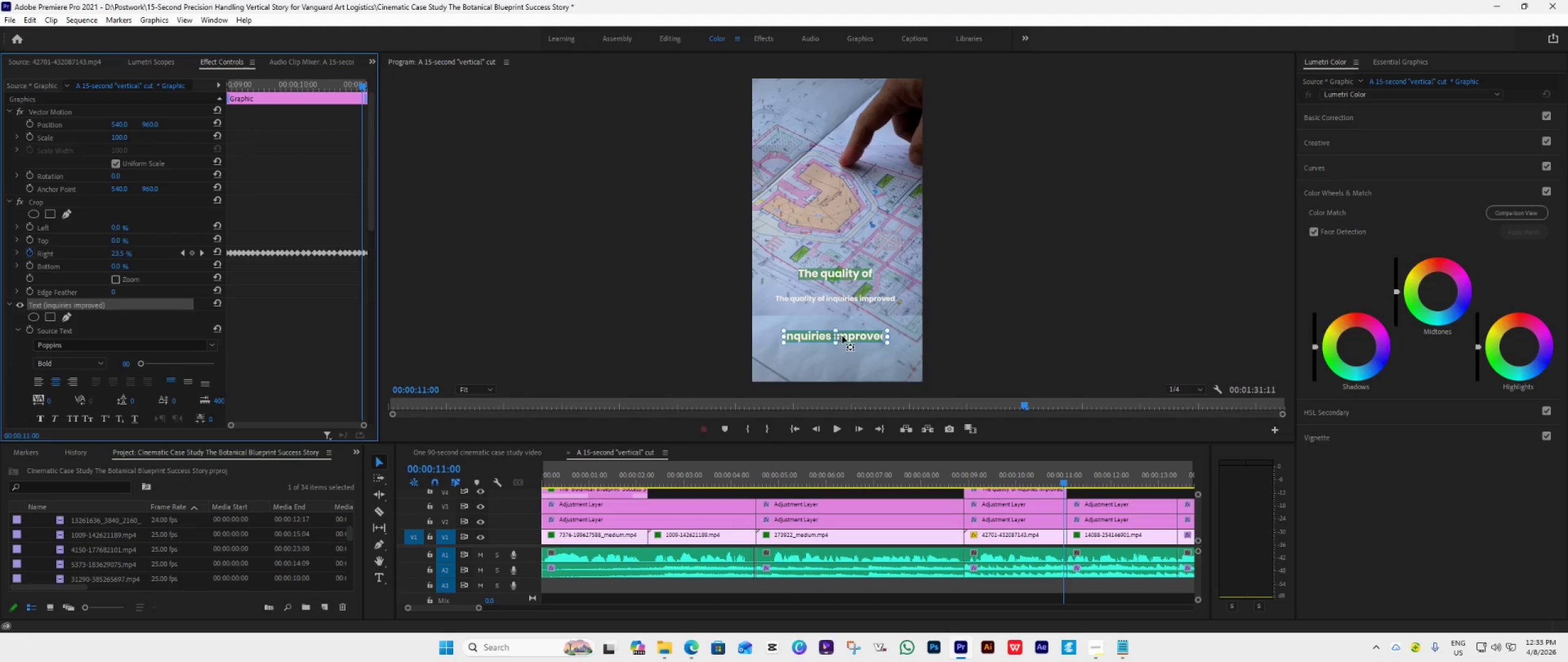 
left_click([842, 336])
 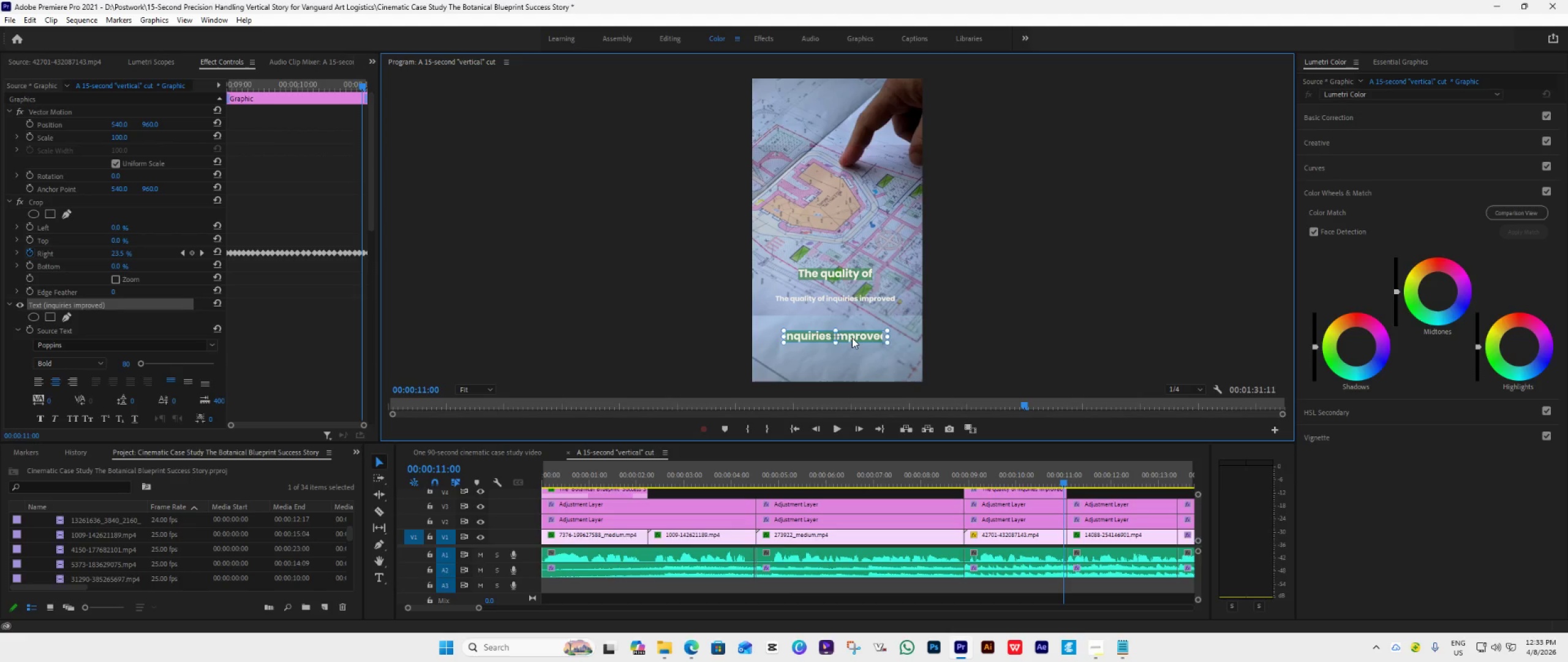 
wait(10.75)
 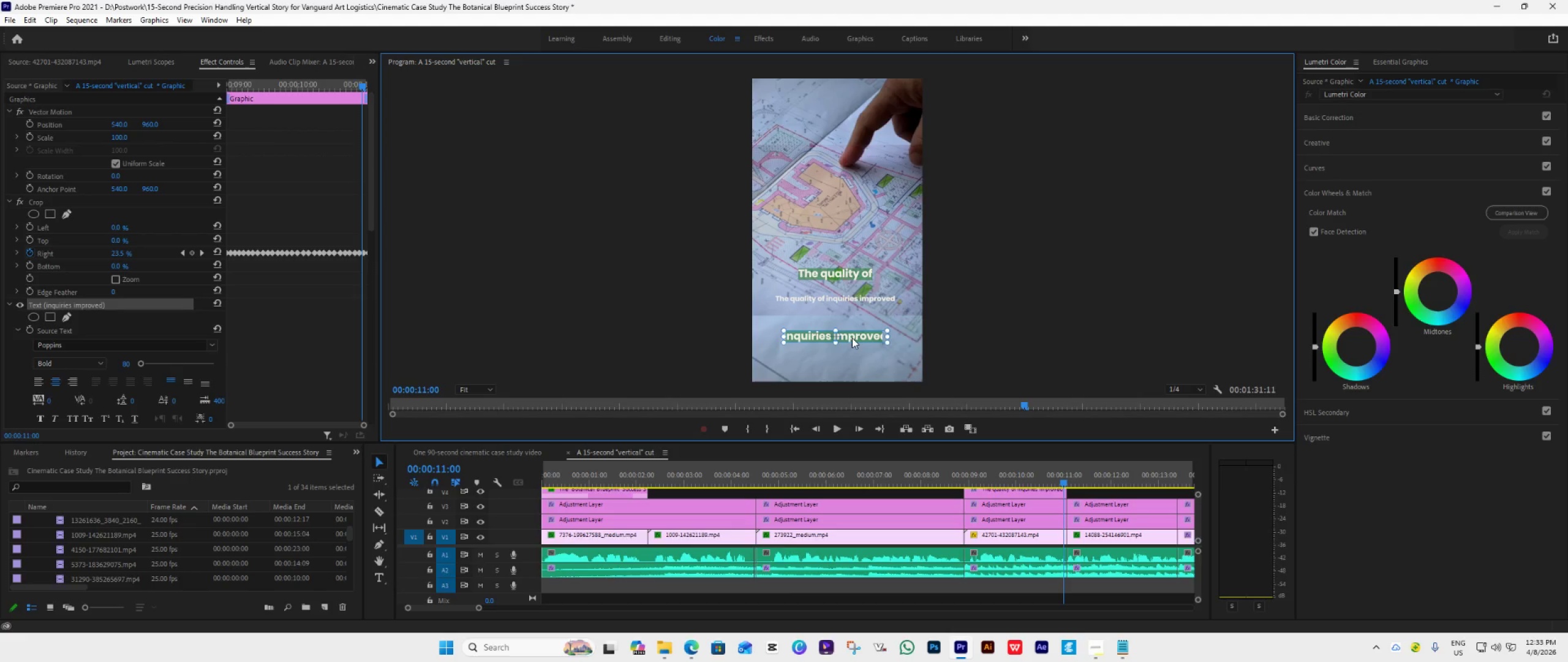 
hold_key(key=ShiftLeft, duration=1.47)
left_click_drag(start_coordinate=[854, 335], to_coordinate=[850, 310])
 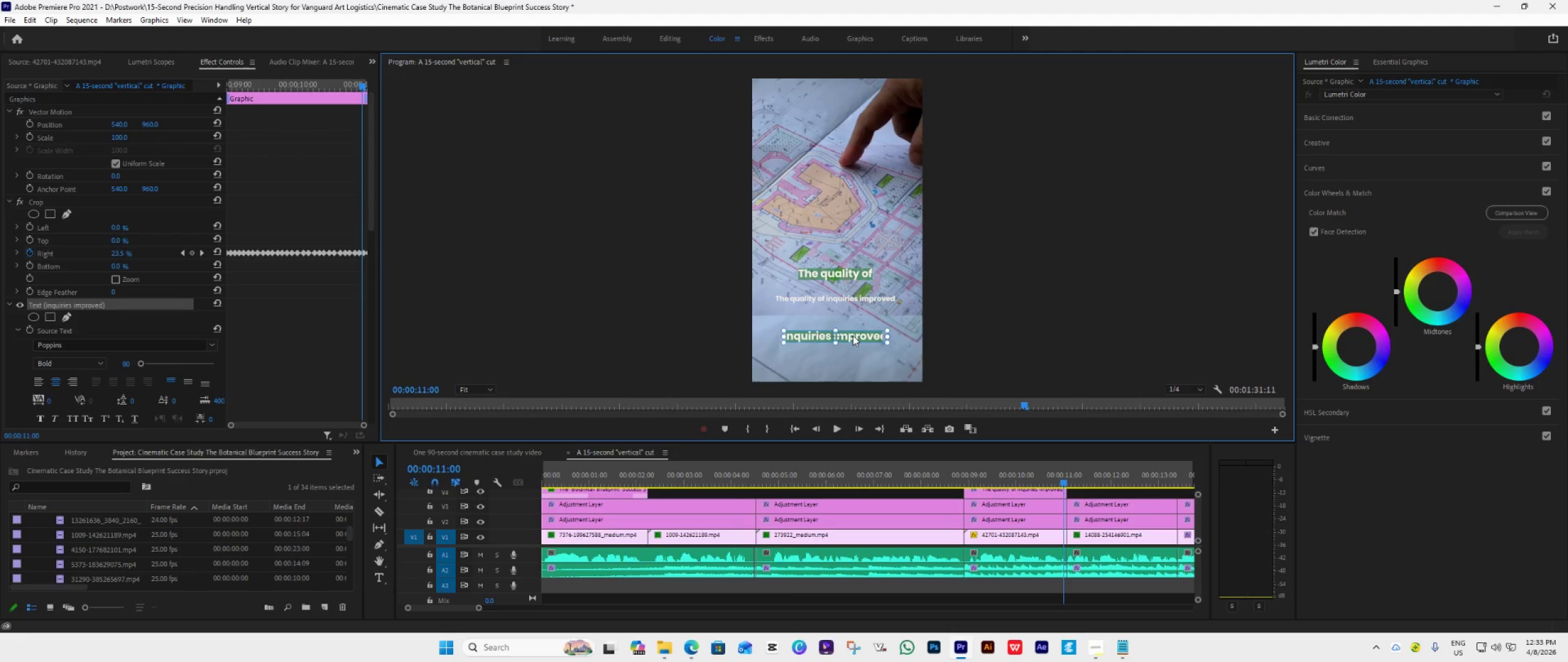 
left_click_drag(start_coordinate=[853, 335], to_coordinate=[859, 288])
 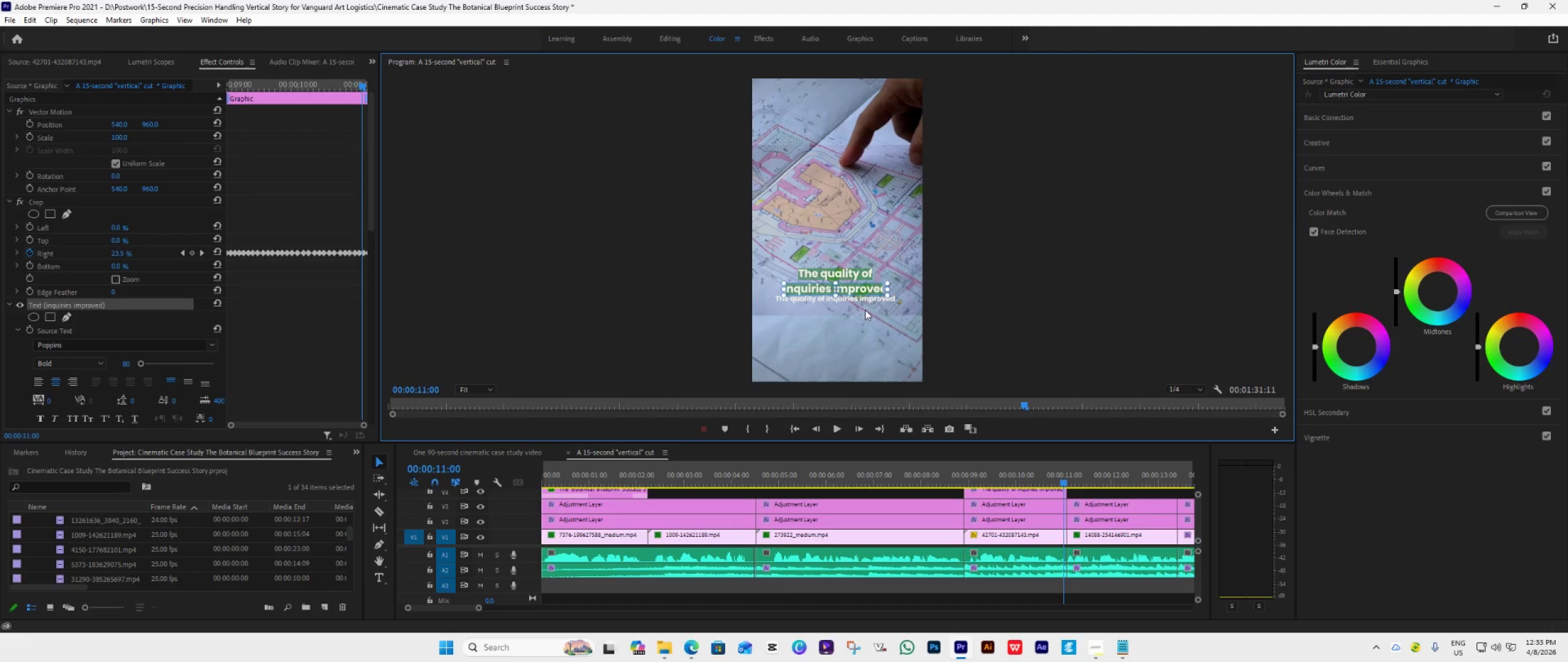 
hold_key(key=ShiftLeft, duration=1.51)
 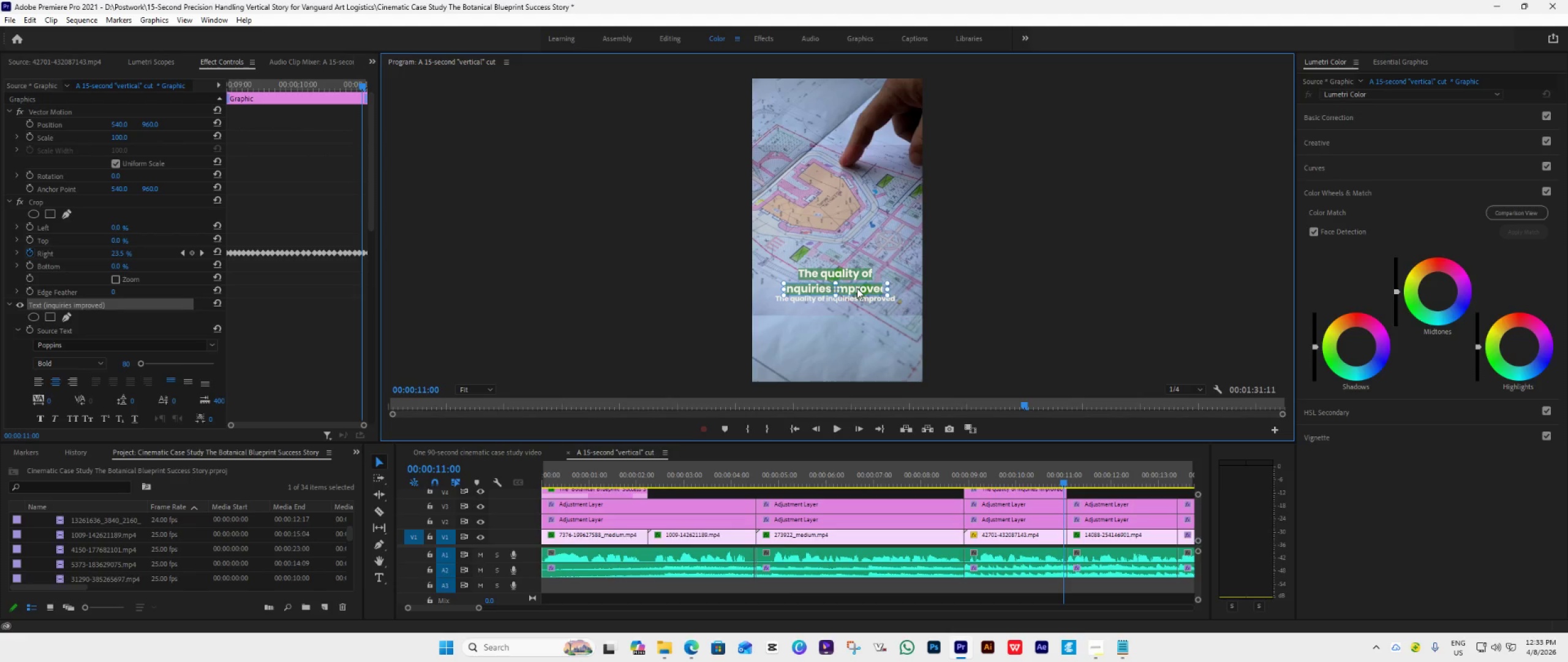 
hold_key(key=ShiftLeft, duration=1.5)
 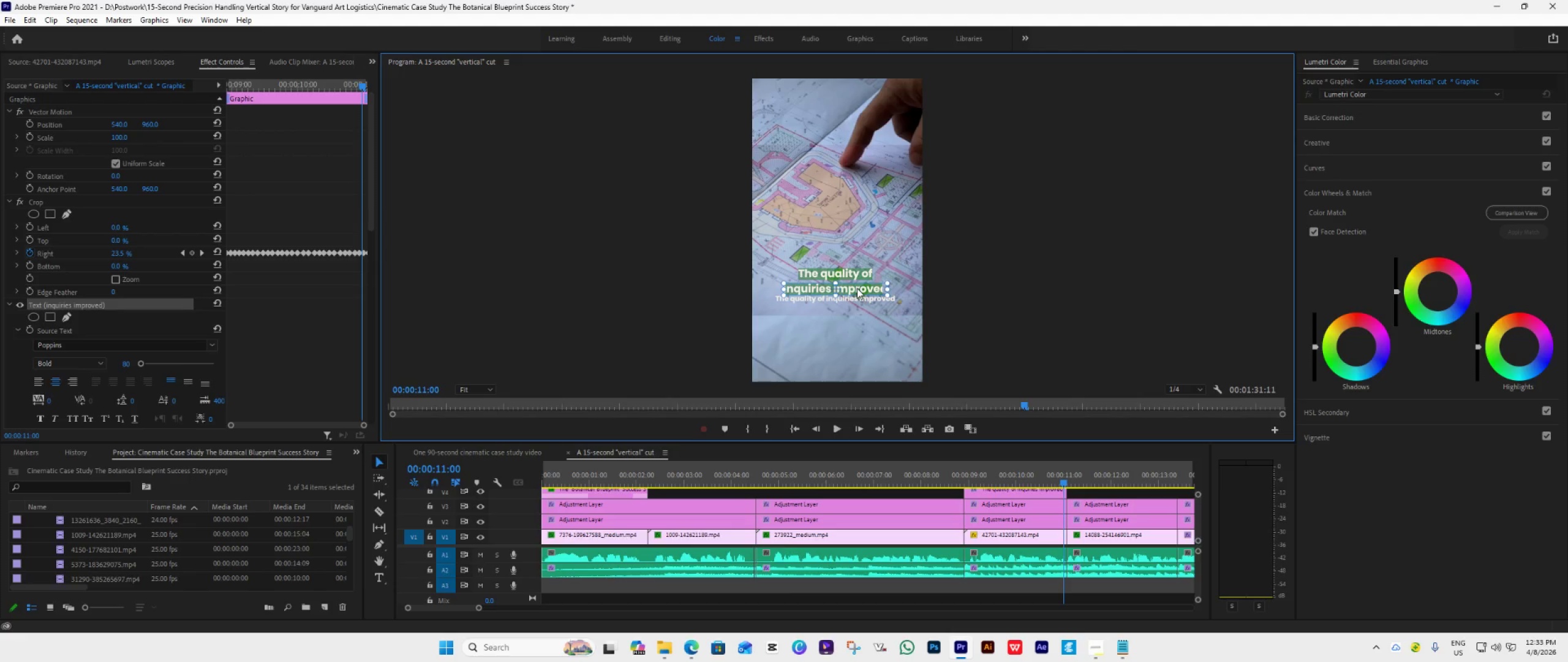 
hold_key(key=ShiftLeft, duration=1.52)
 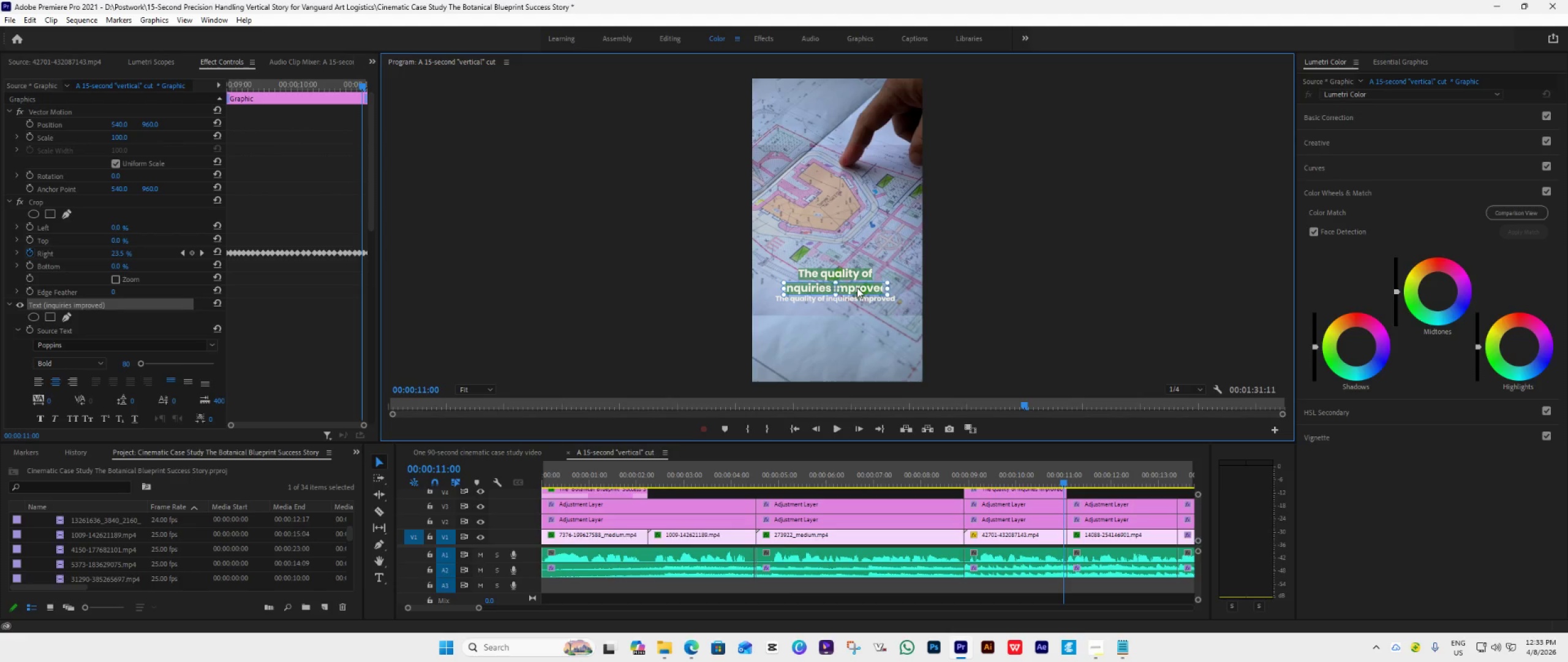 
hold_key(key=ShiftLeft, duration=1.52)
 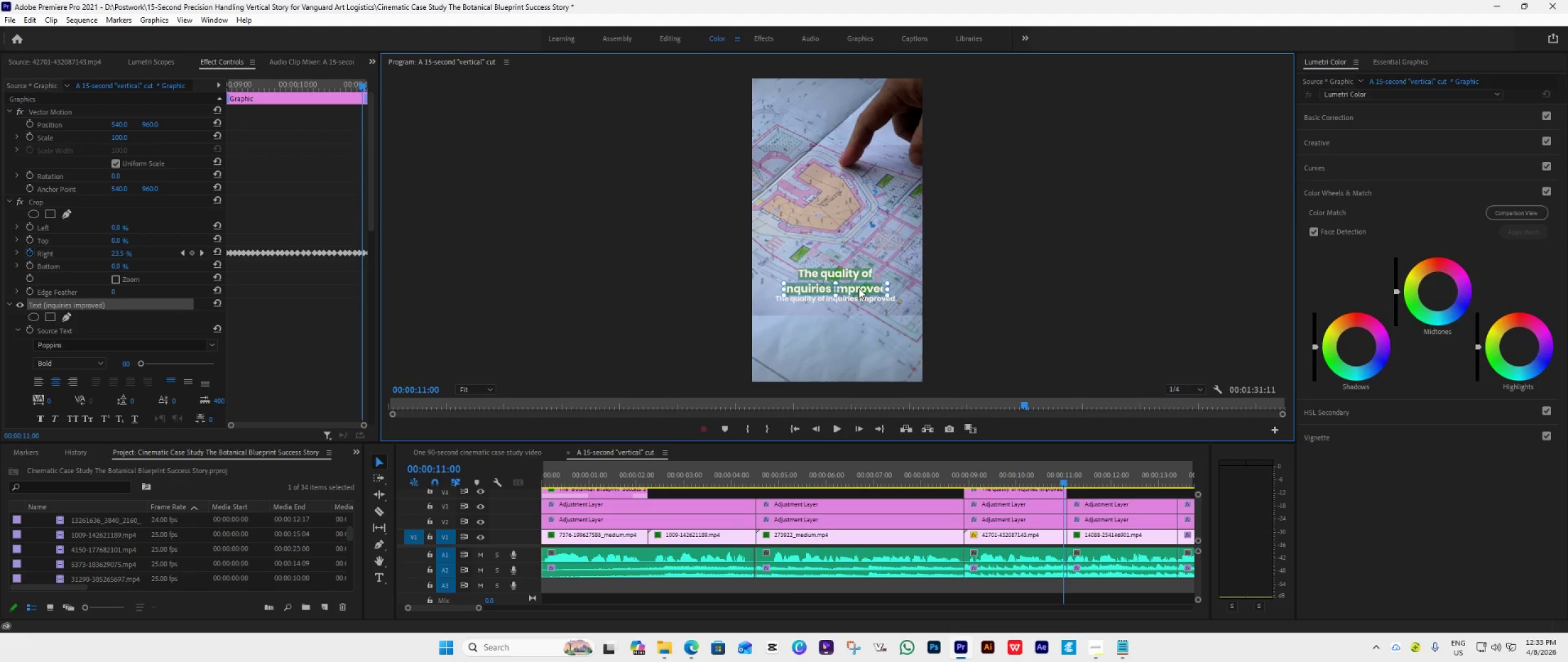 
hold_key(key=ShiftLeft, duration=1.41)
 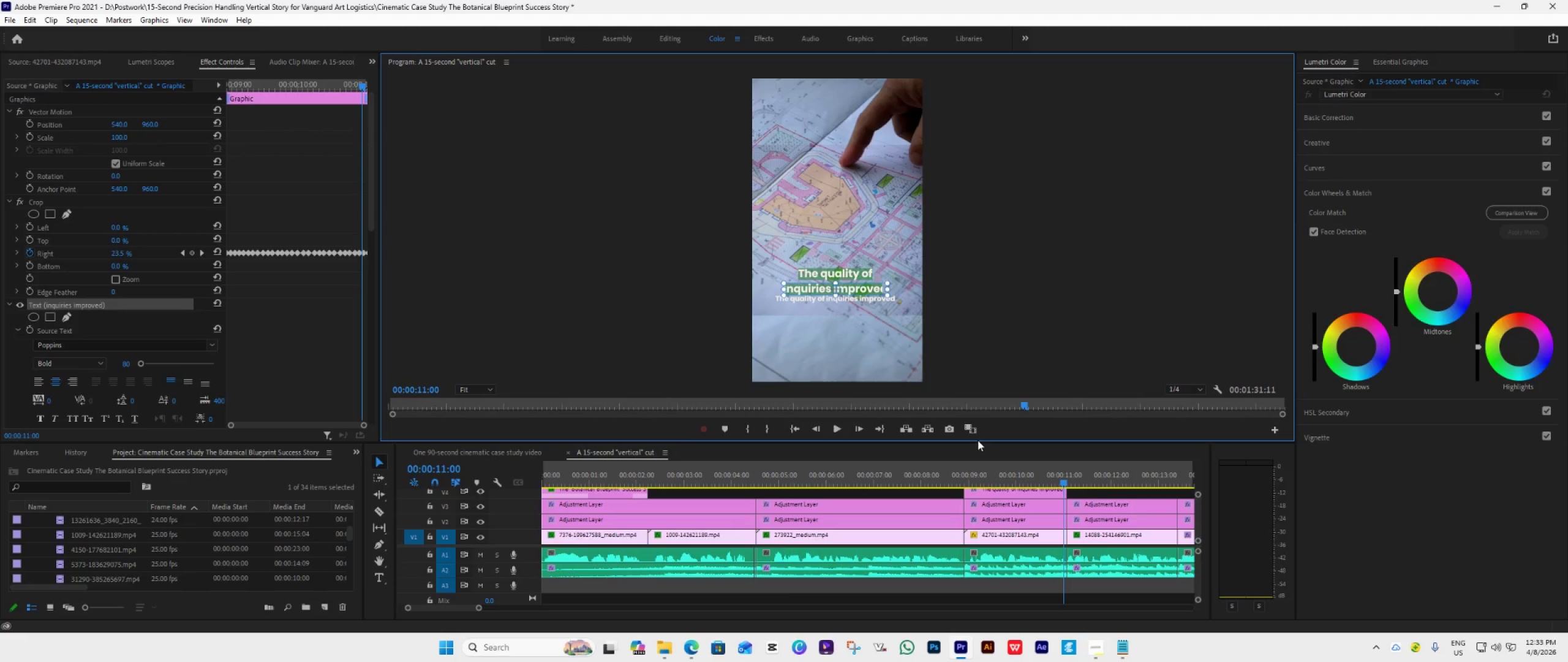 
left_click_drag(start_coordinate=[981, 442], to_coordinate=[991, 382])
 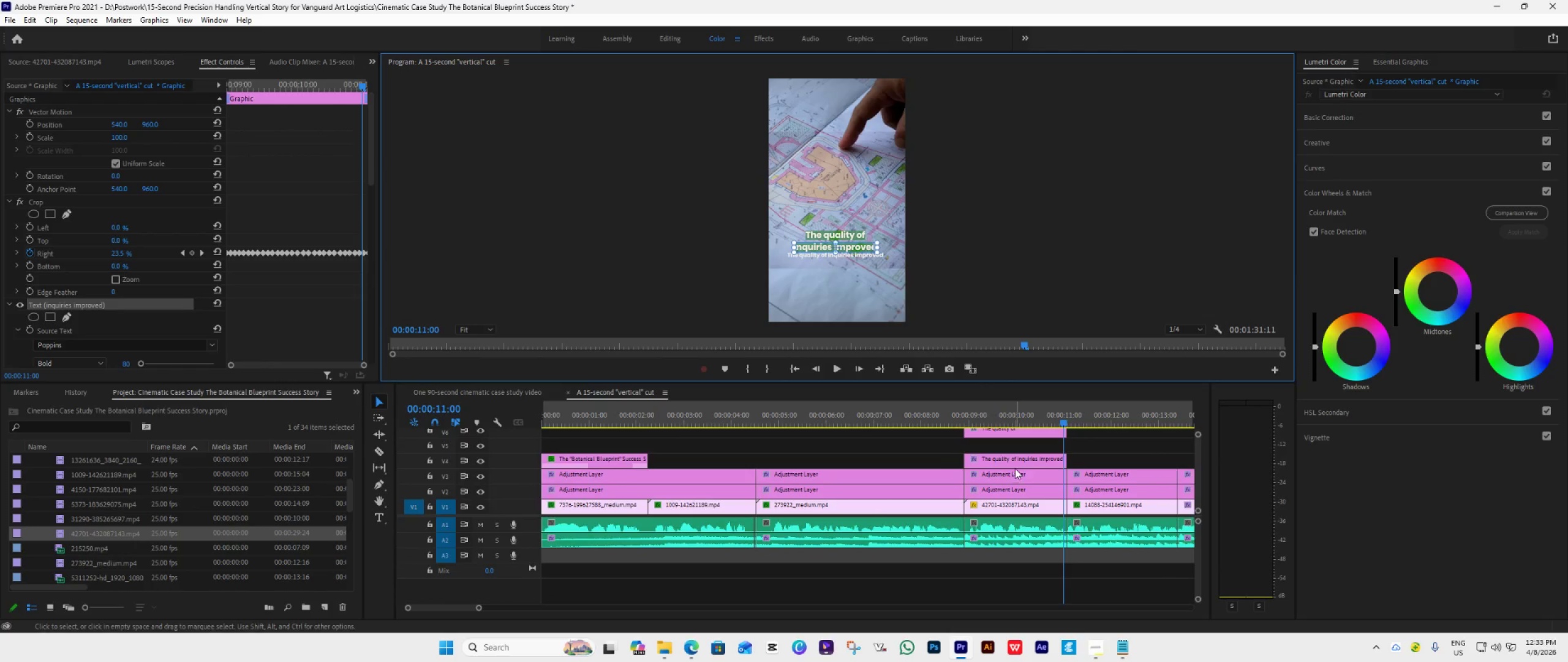 
left_click([1017, 463])
 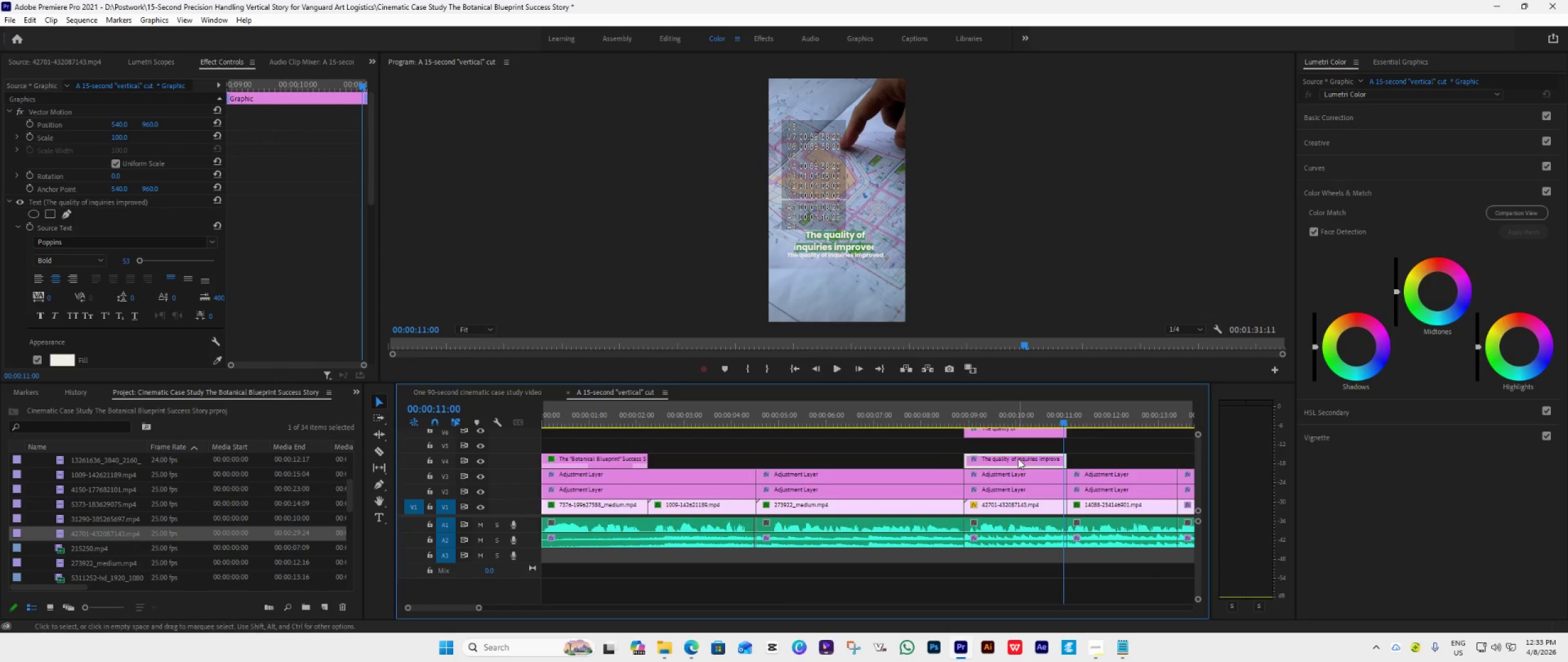 
left_click([1018, 458])
 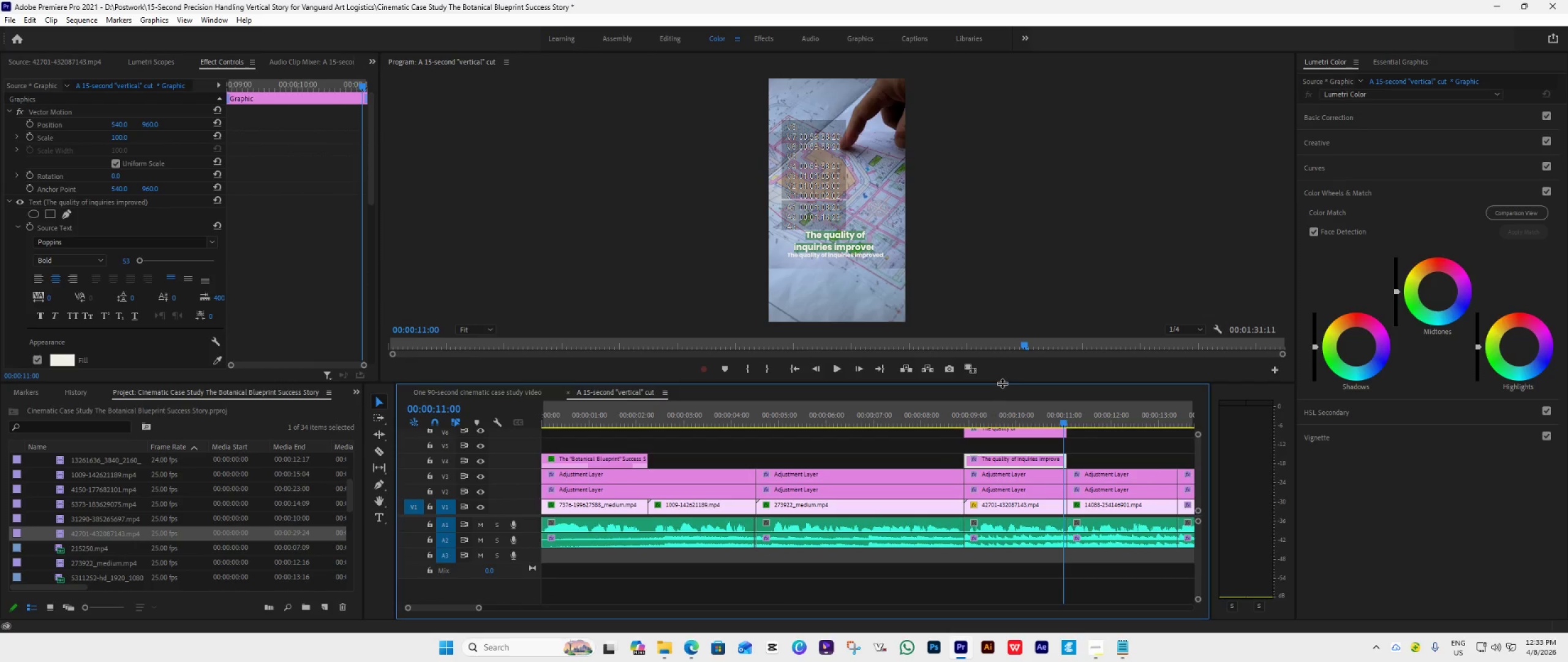 
left_click_drag(start_coordinate=[1001, 382], to_coordinate=[1009, 295])
 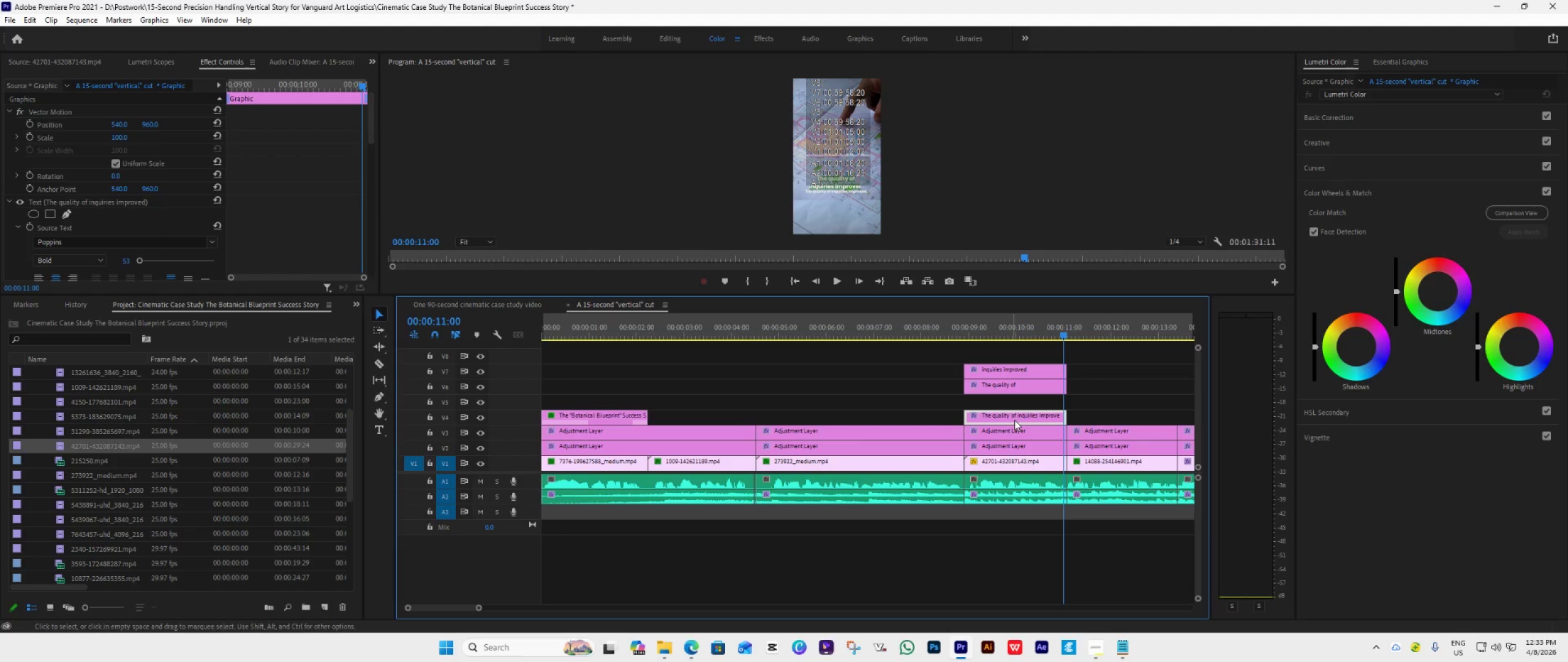 
left_click_drag(start_coordinate=[1017, 417], to_coordinate=[1017, 406])
 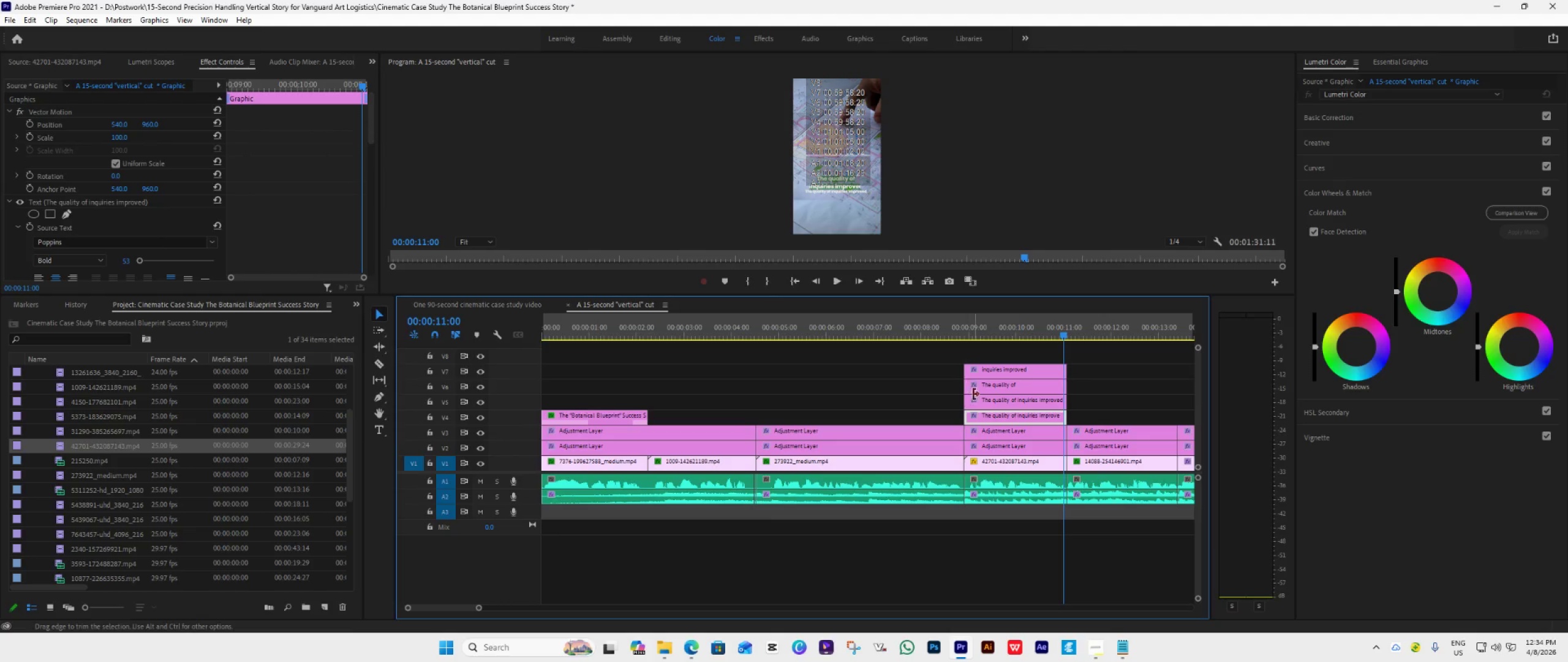 
hold_key(key=AltLeft, duration=1.03)
 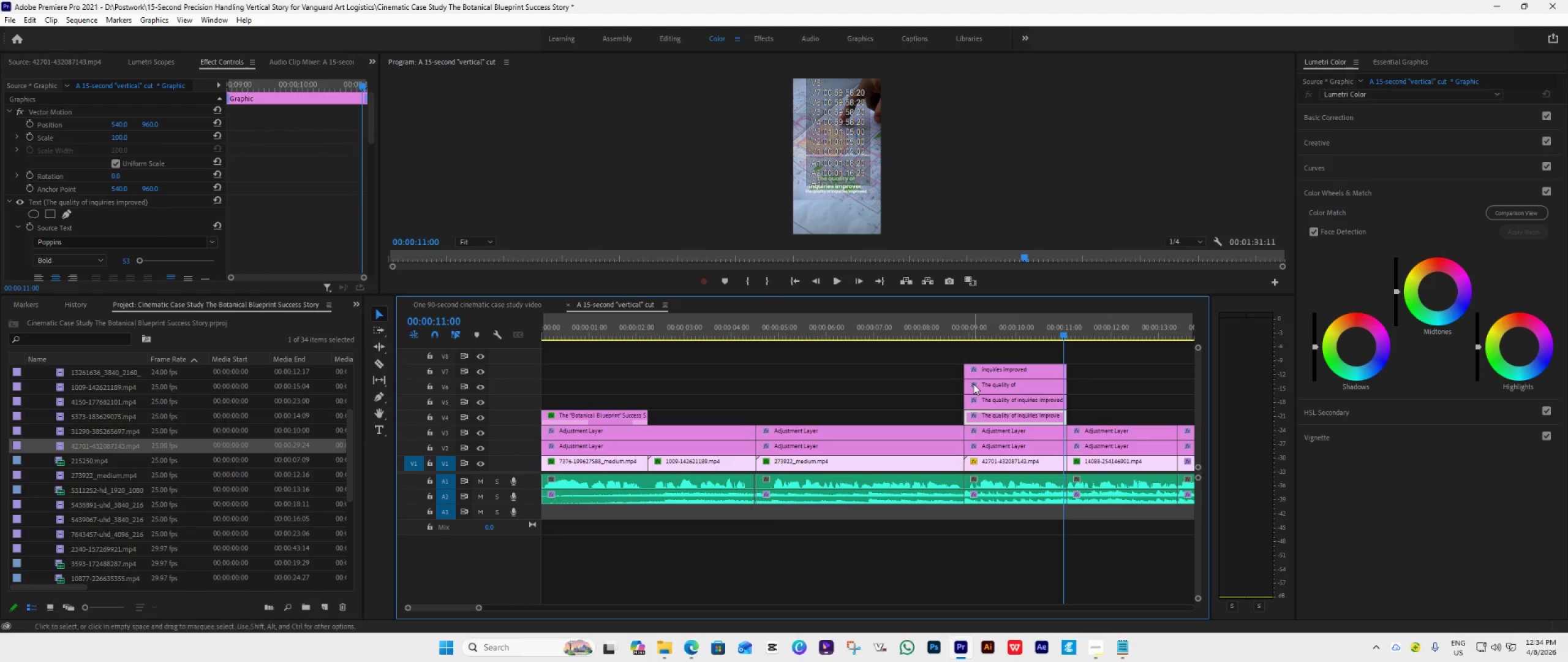 
left_click([1013, 401])
 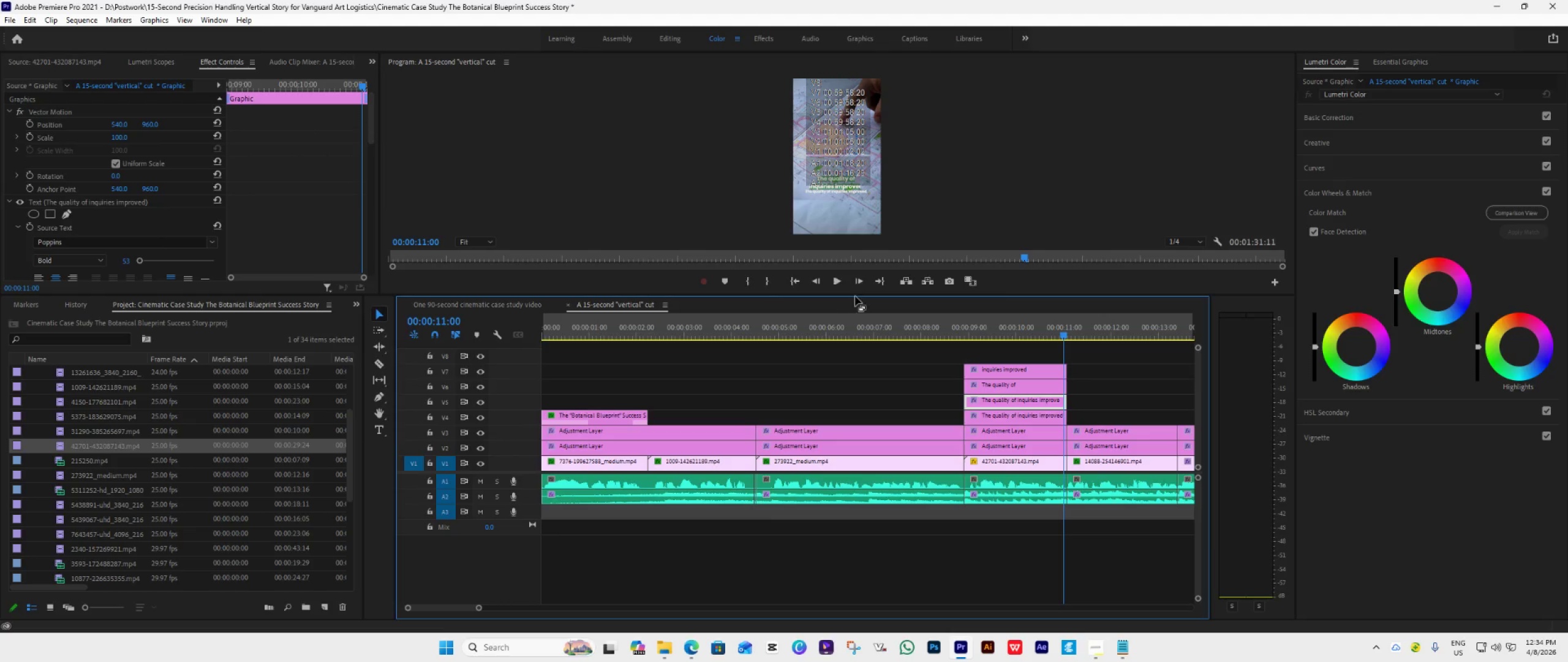 
left_click_drag(start_coordinate=[852, 294], to_coordinate=[837, 436])
 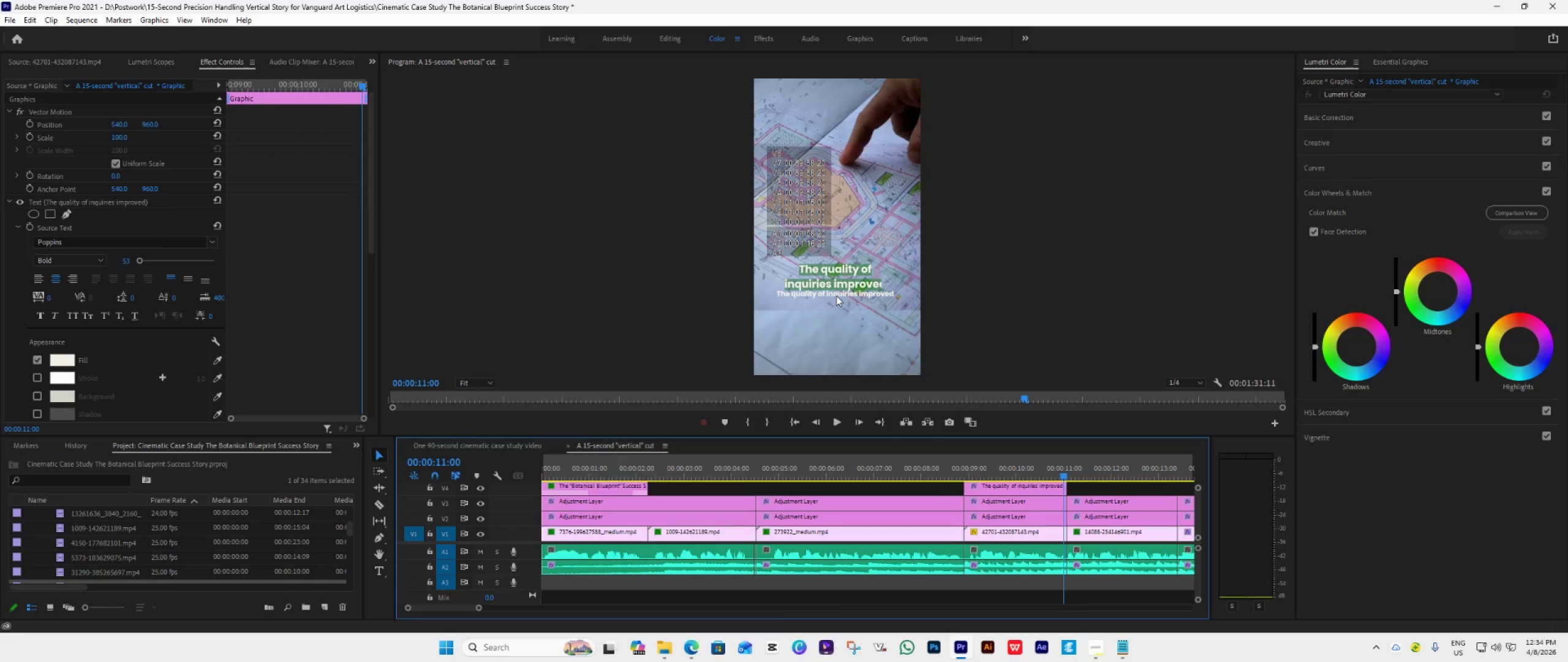 
double_click([836, 295])
 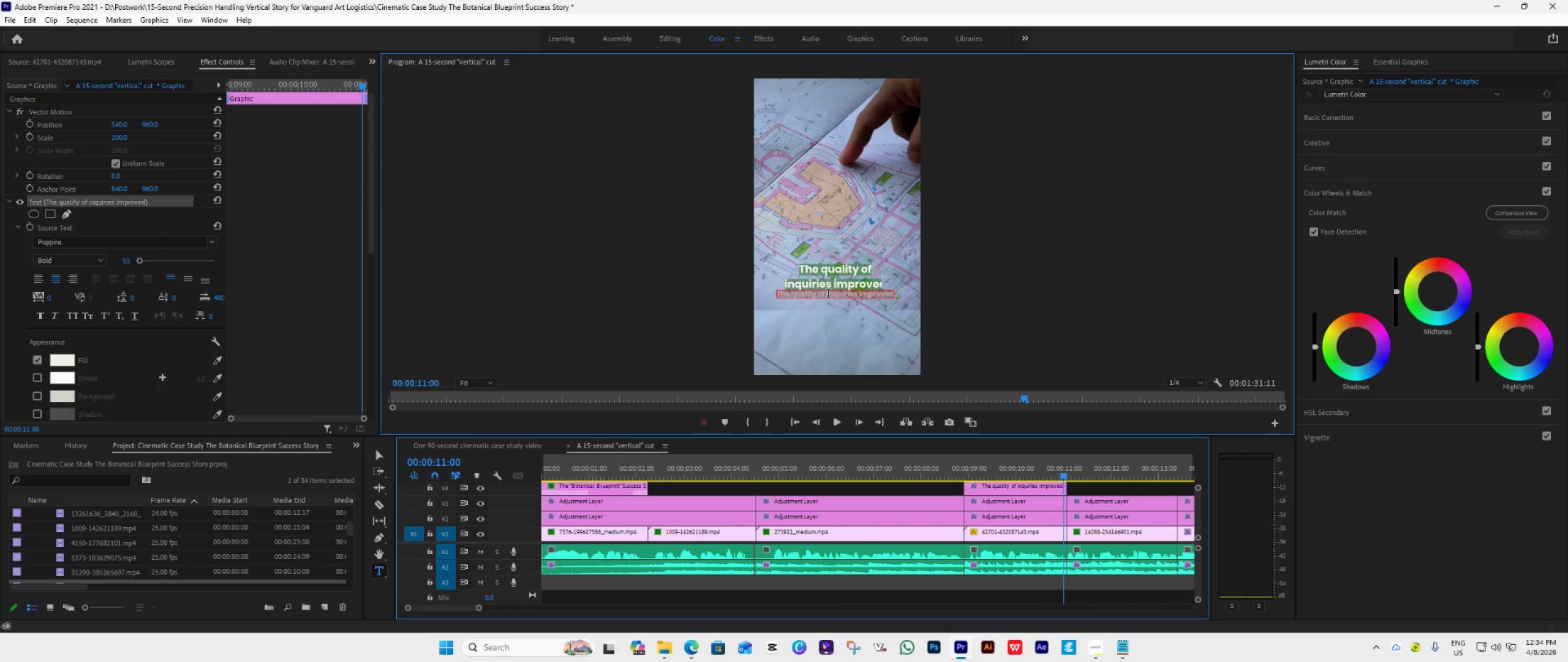 
left_click([826, 295])
 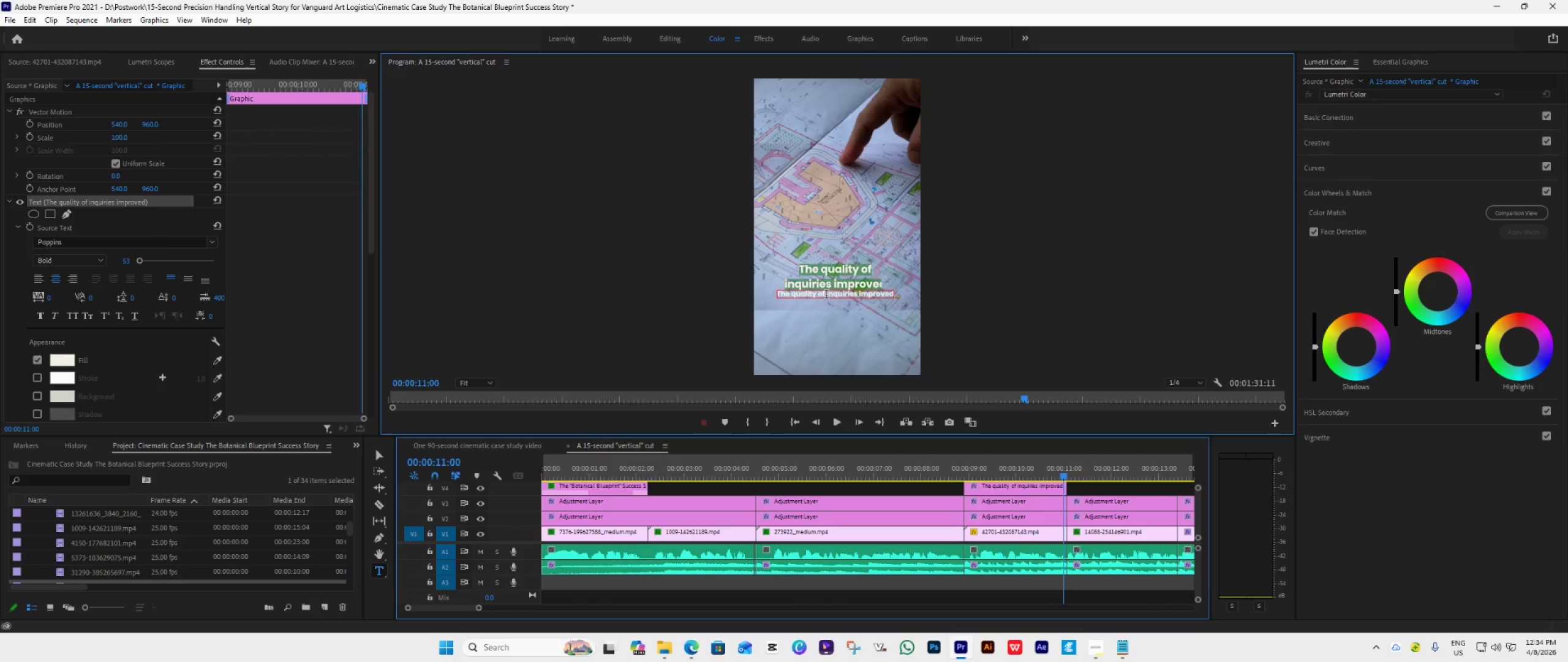 
left_click_drag(start_coordinate=[826, 295], to_coordinate=[913, 308])
 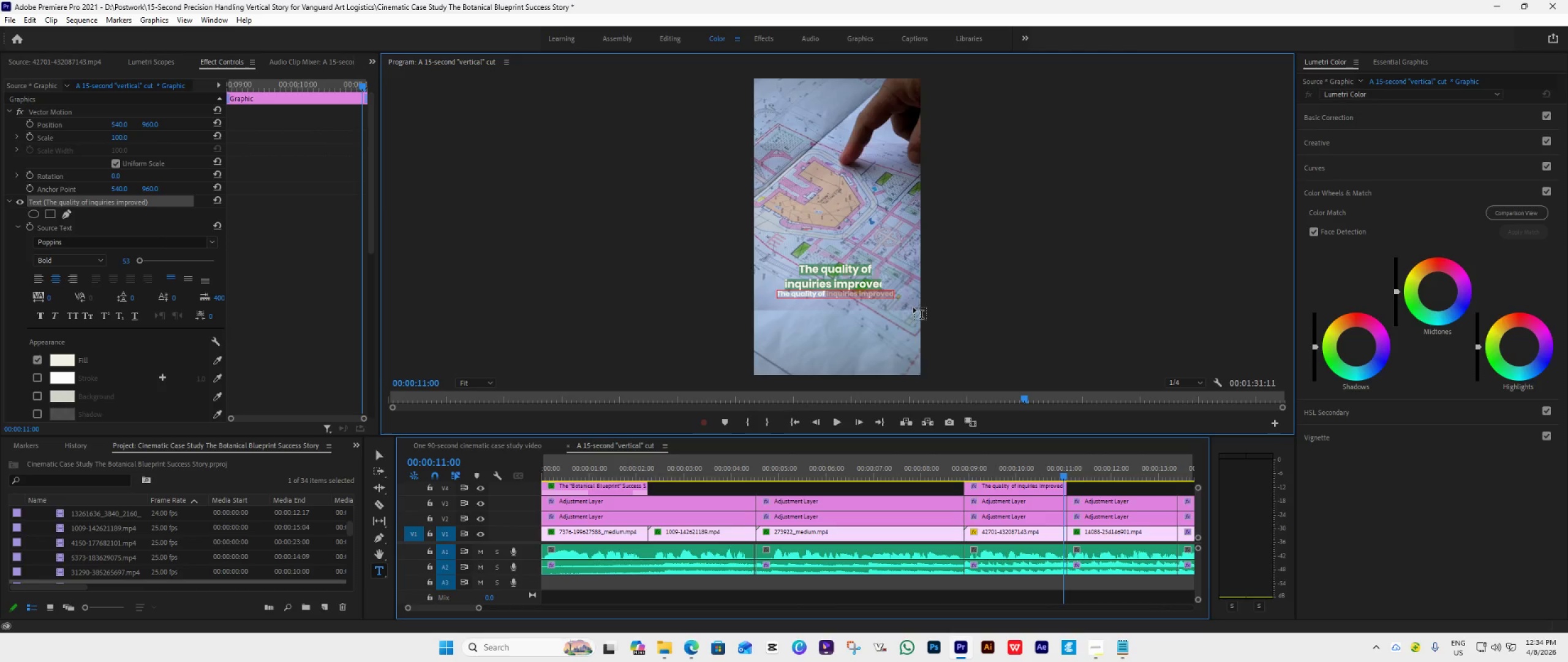 
key(Backspace)
 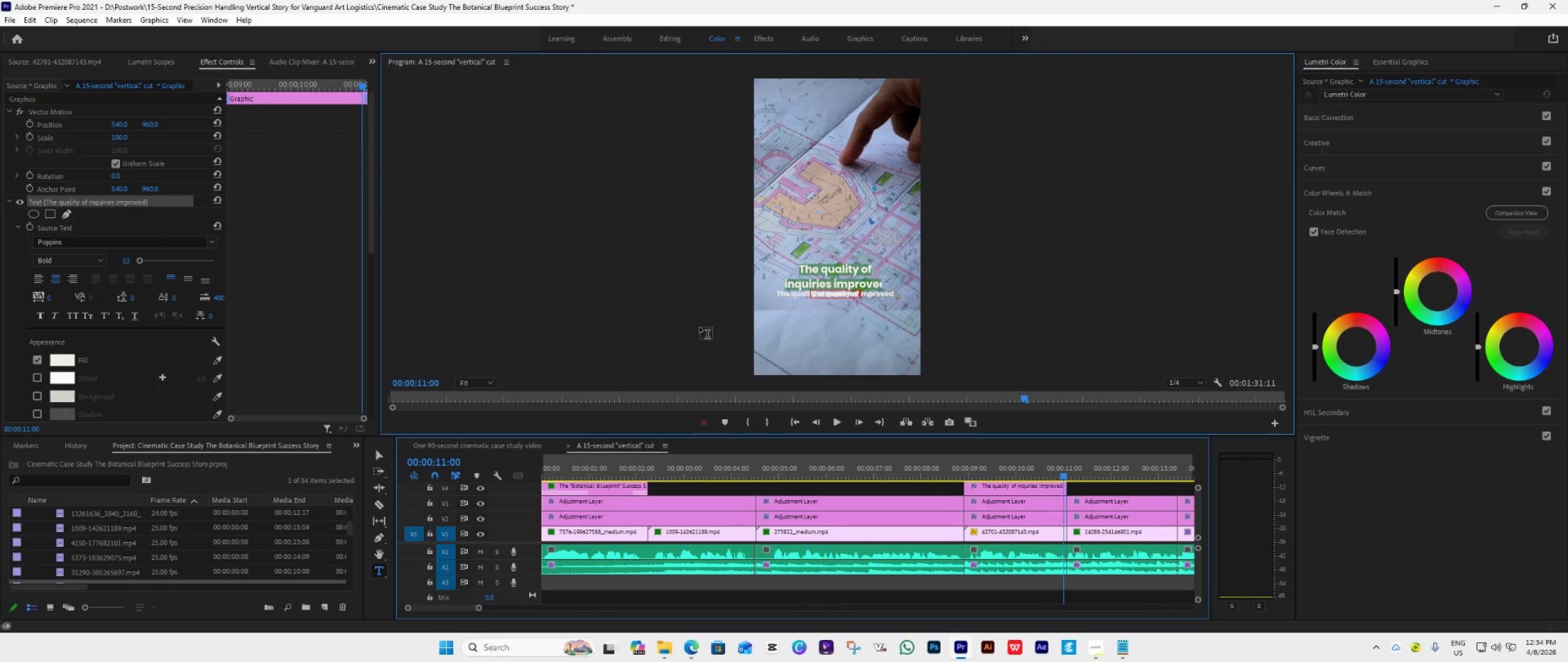 
left_click([375, 455])
 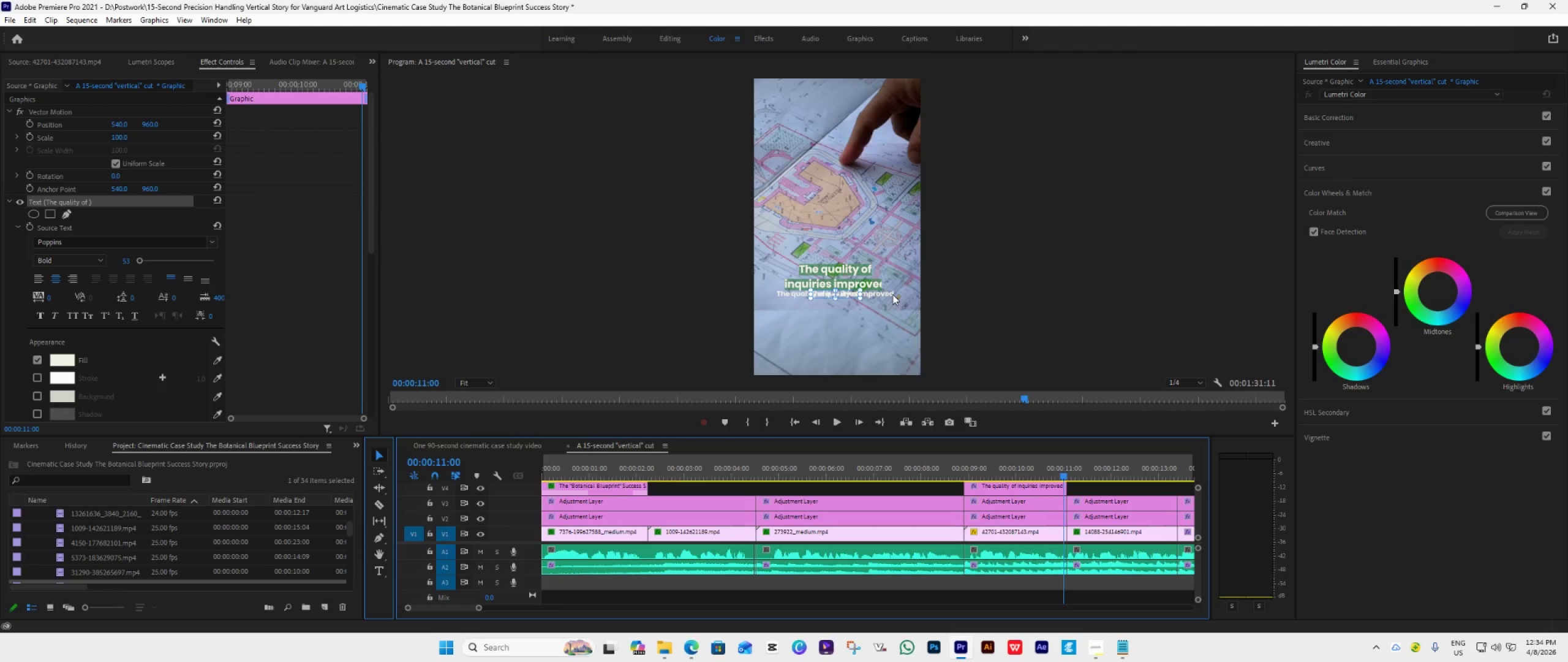 
left_click([892, 294])
 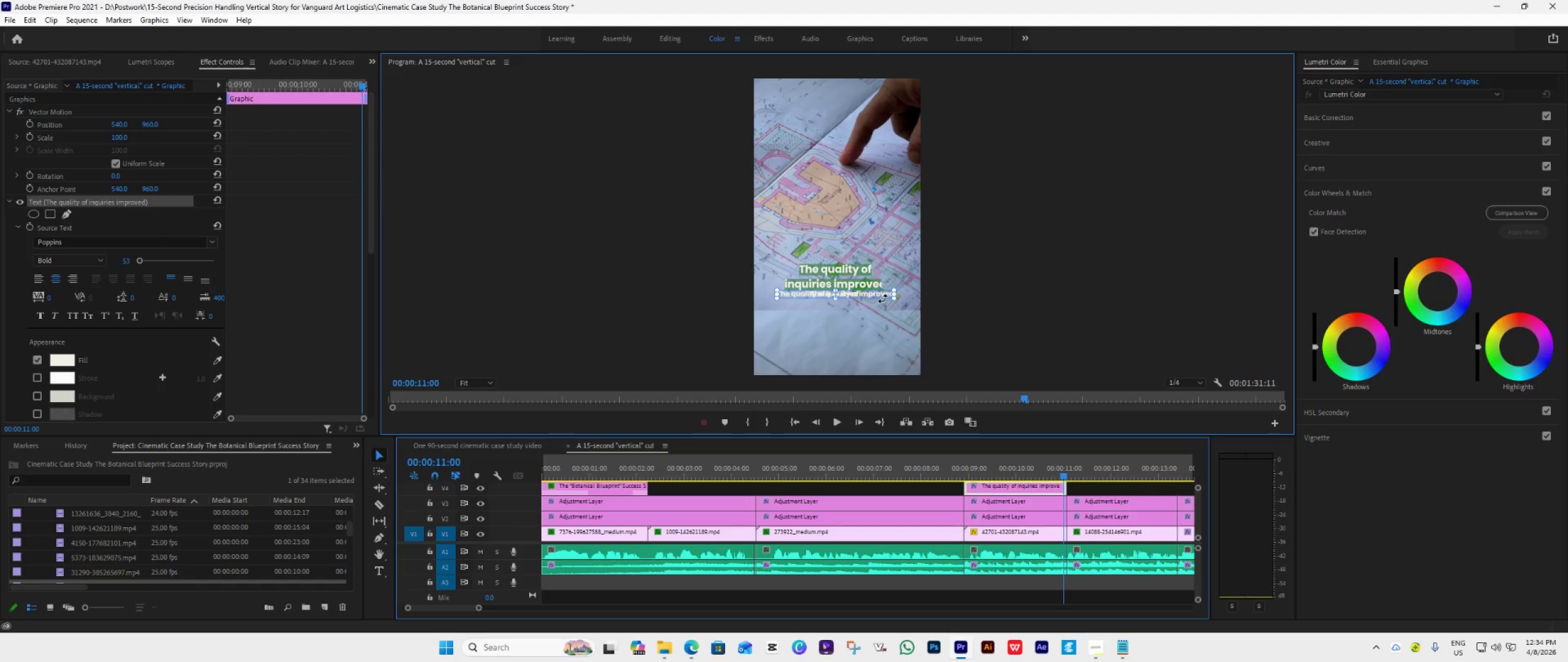 
left_click_drag(start_coordinate=[878, 295], to_coordinate=[878, 330])
 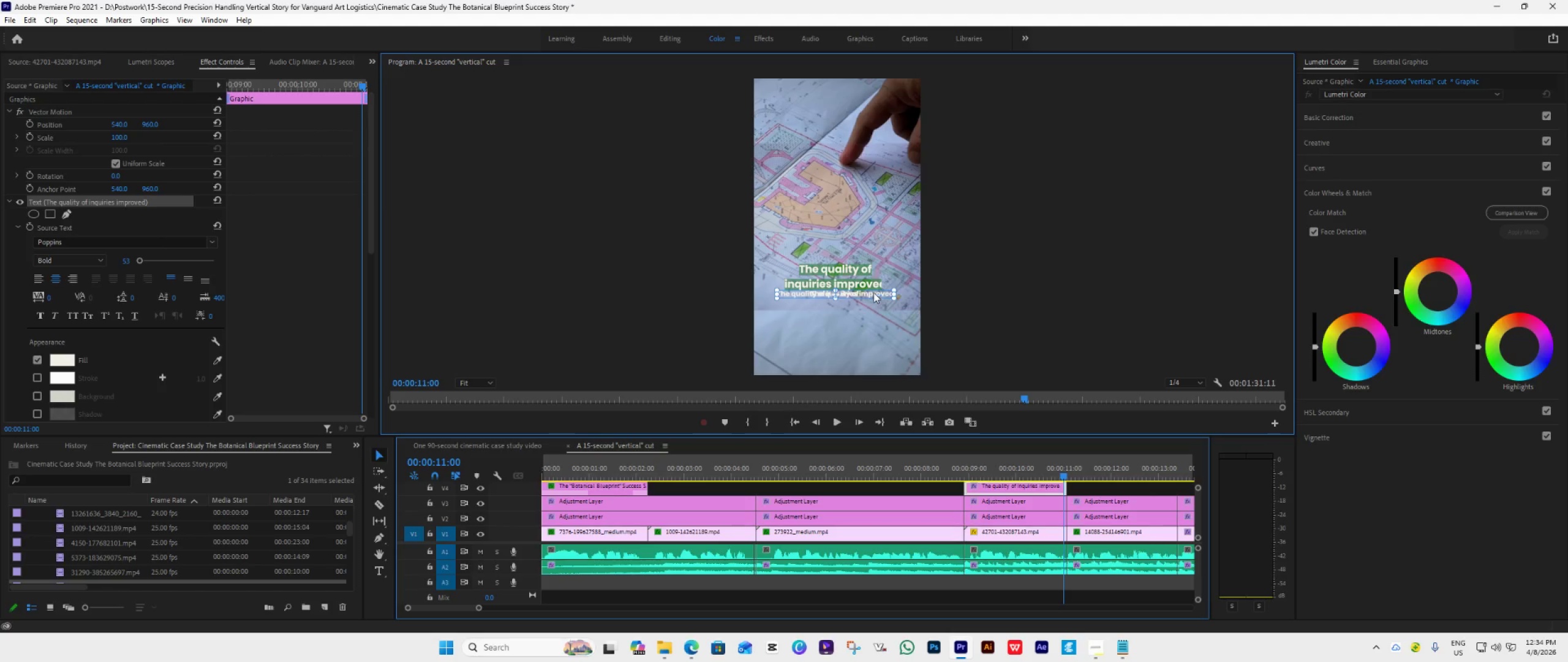 
hold_key(key=ShiftLeft, duration=1.16)
 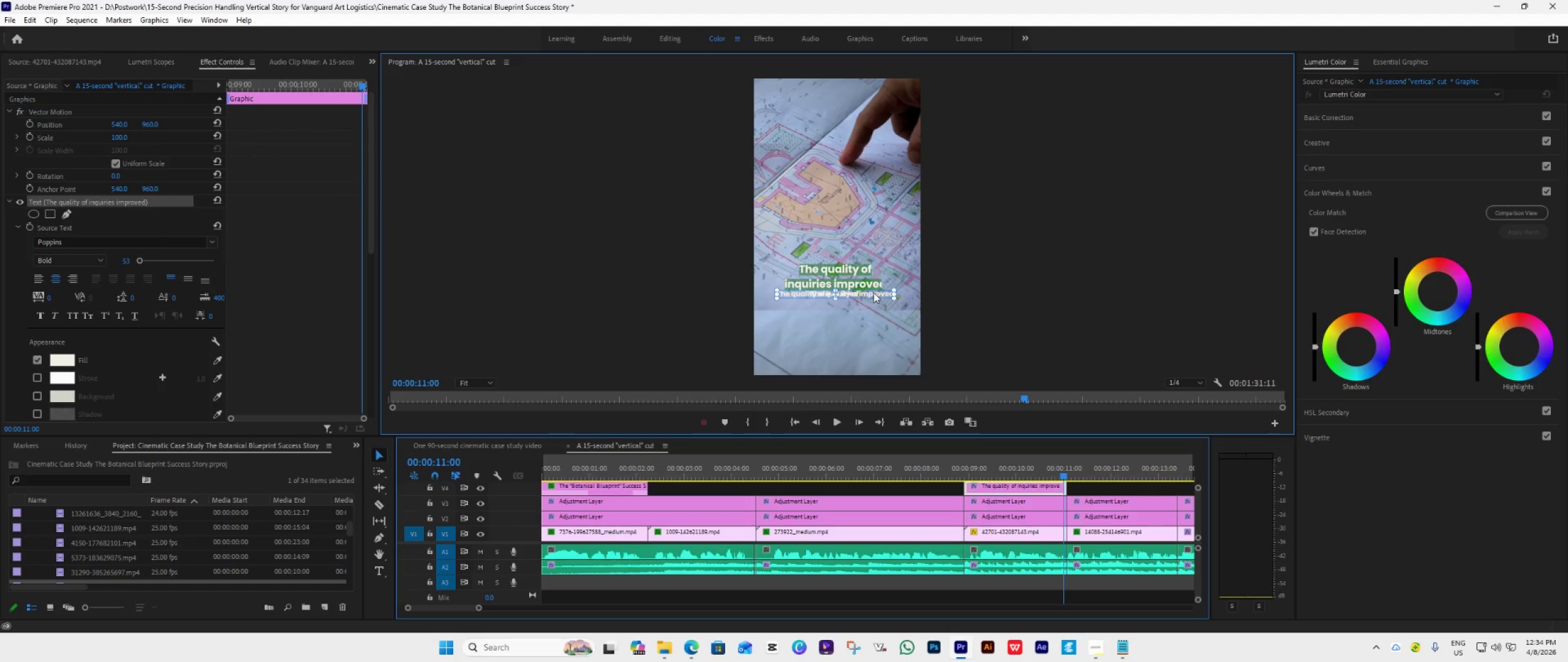 
key(Control+Z)
 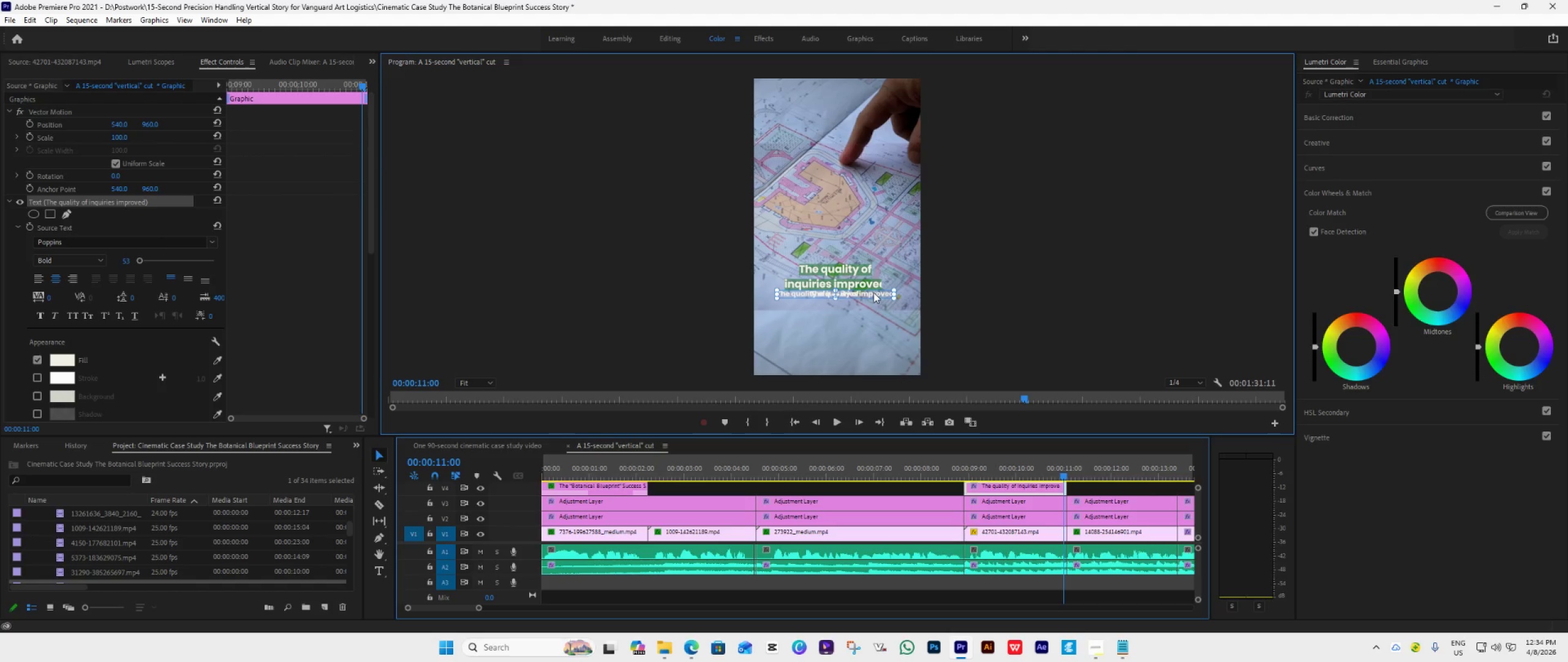 
left_click_drag(start_coordinate=[873, 292], to_coordinate=[873, 316])
 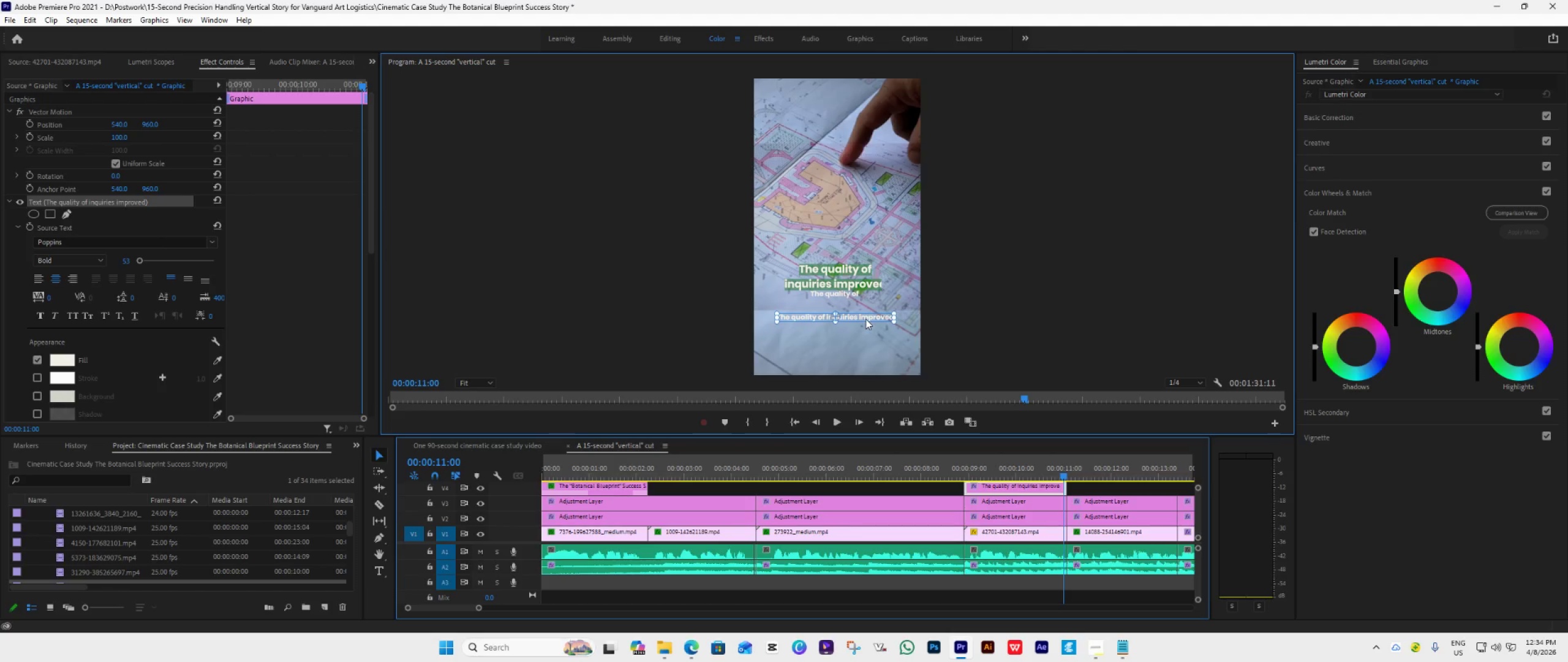 
hold_key(key=ShiftLeft, duration=1.01)
 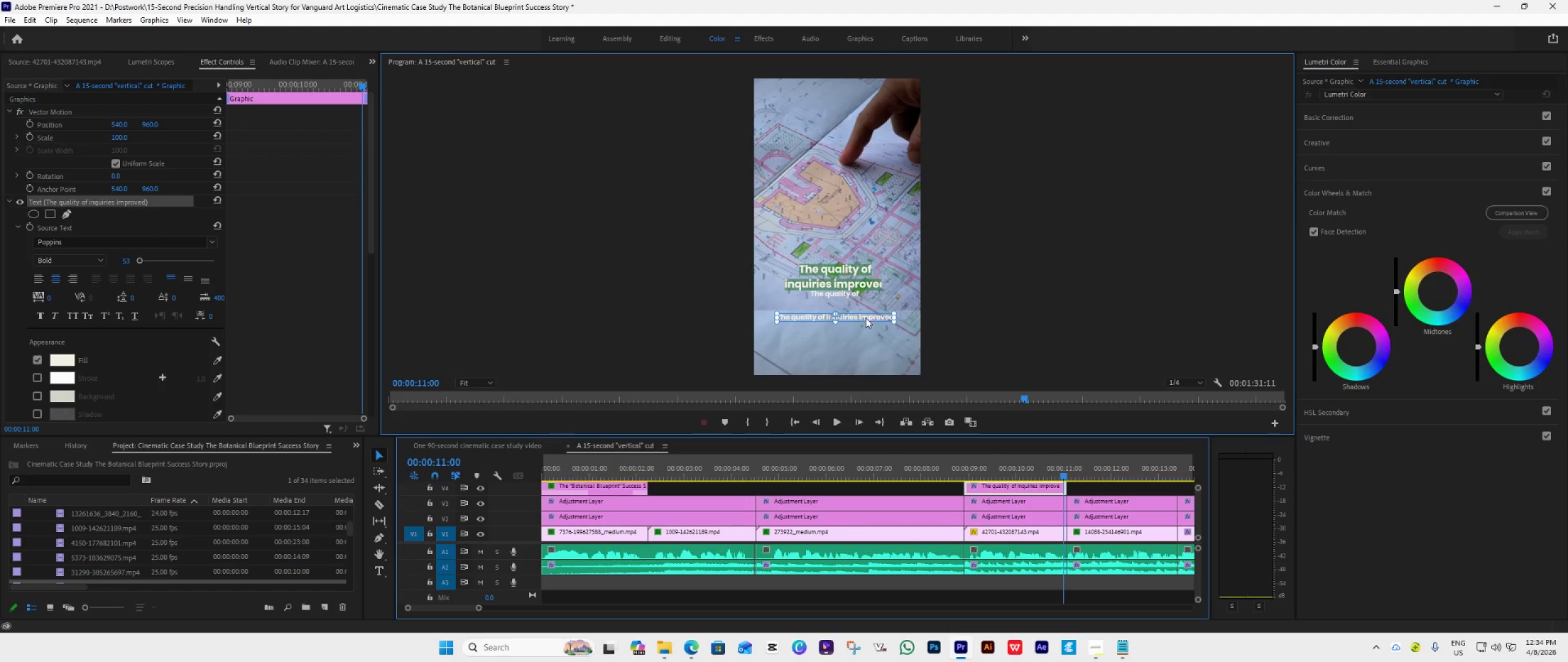 
double_click([864, 316])
 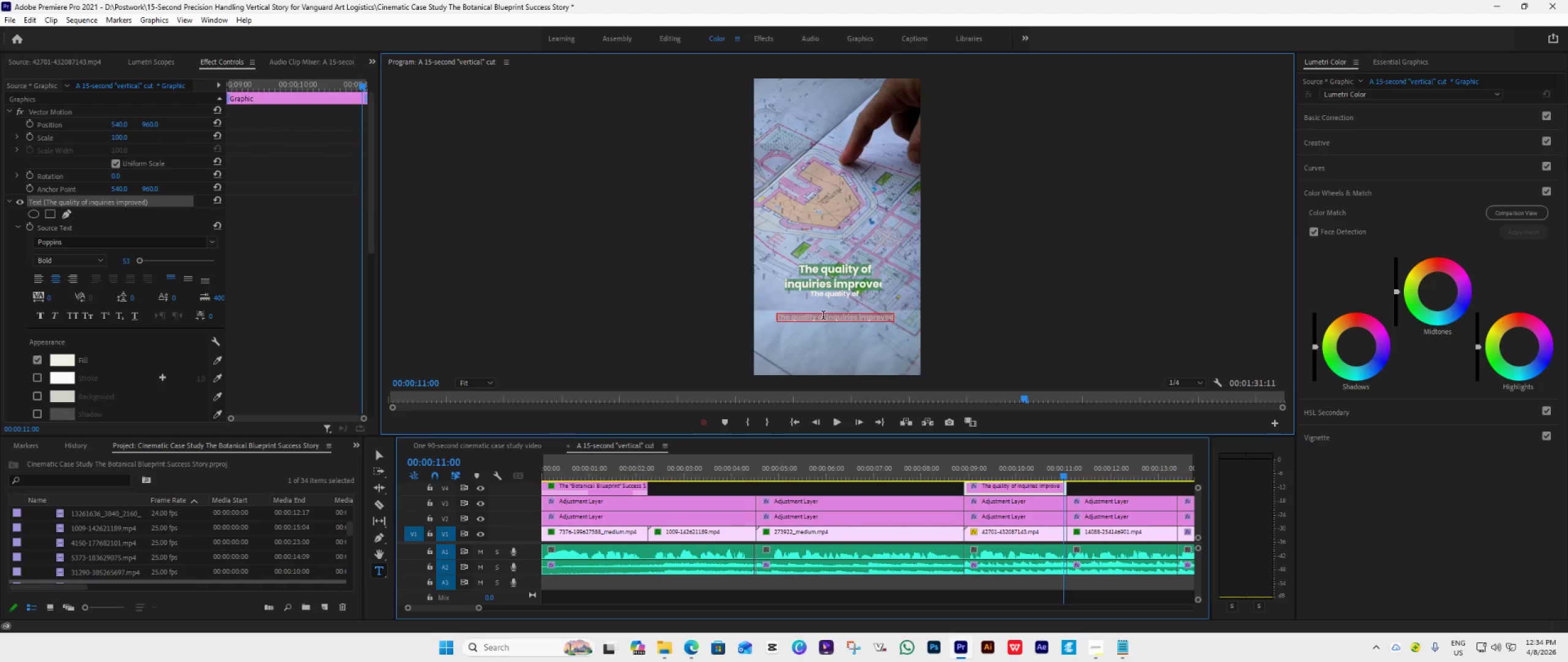 
left_click([826, 319])
 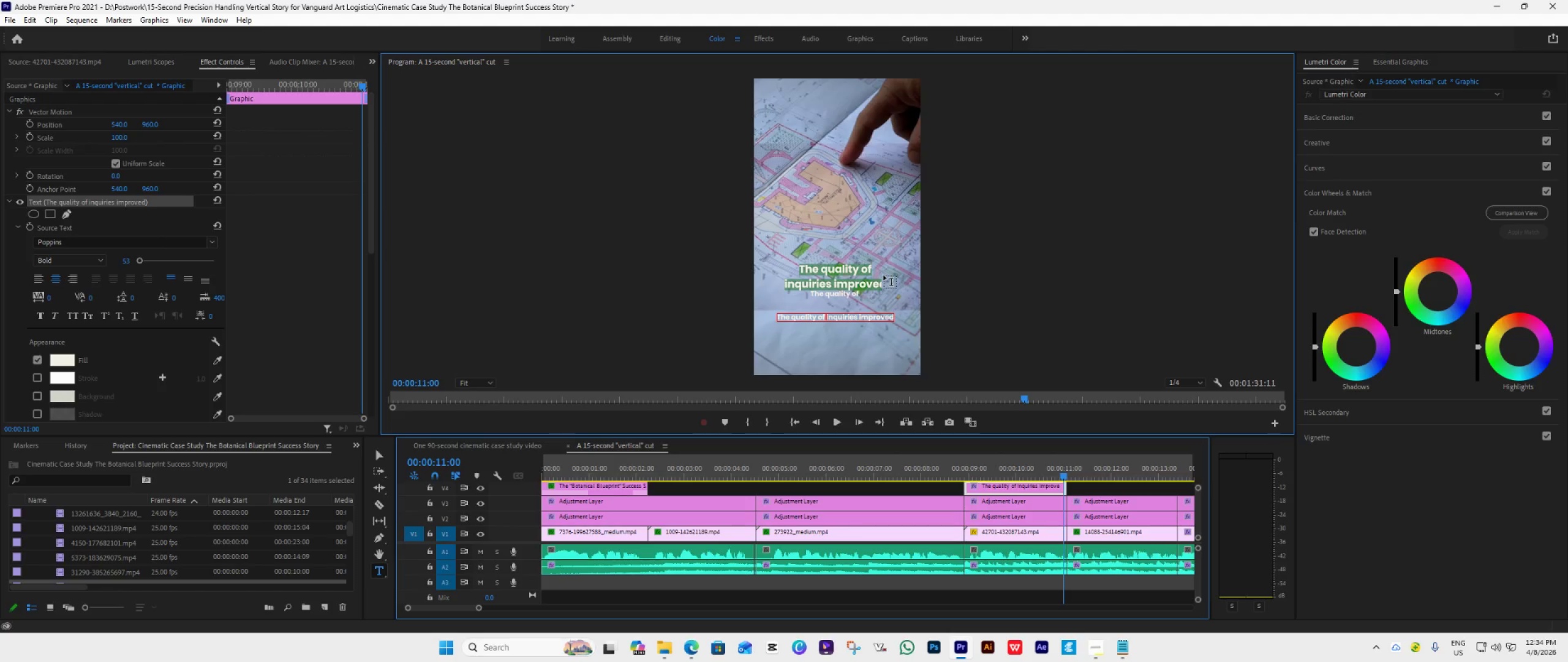 
hold_key(key=Backspace, duration=1.39)
 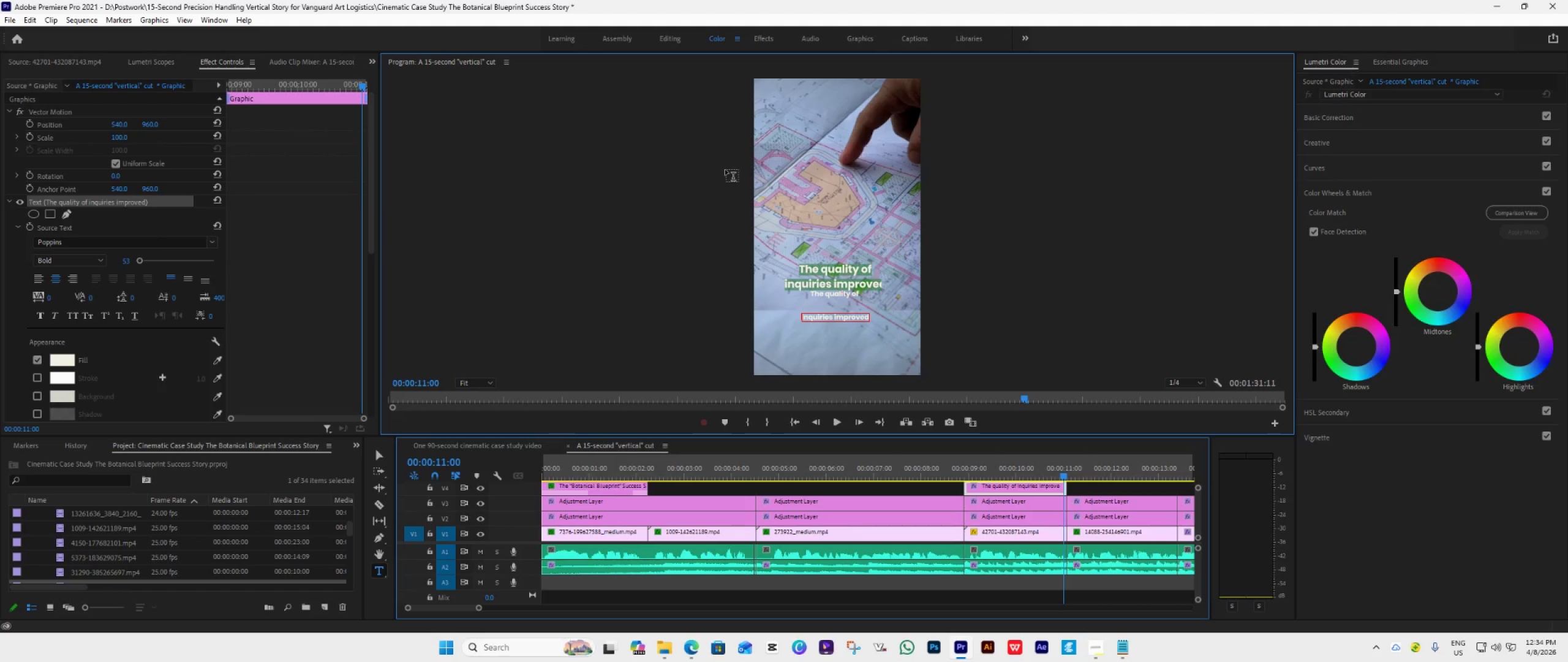 
wait(15.39)
 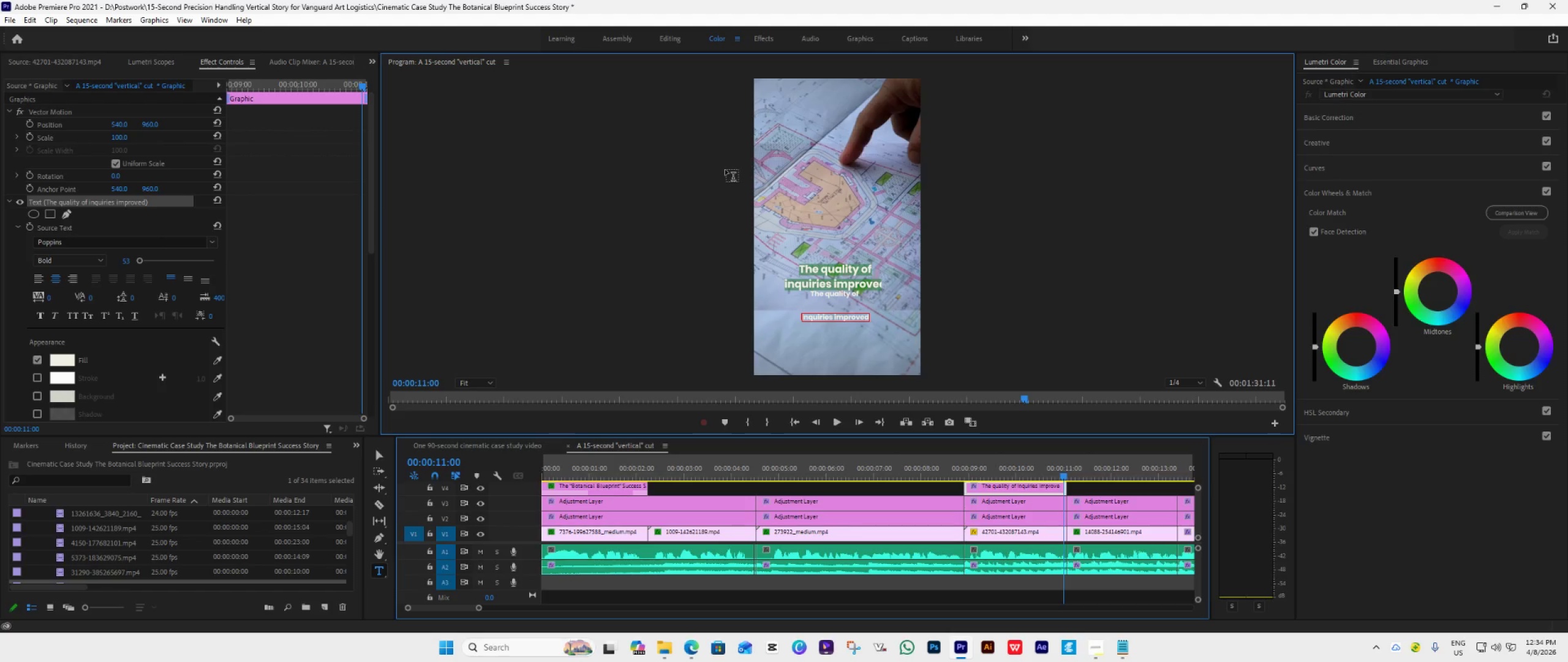 
left_click([375, 454])
 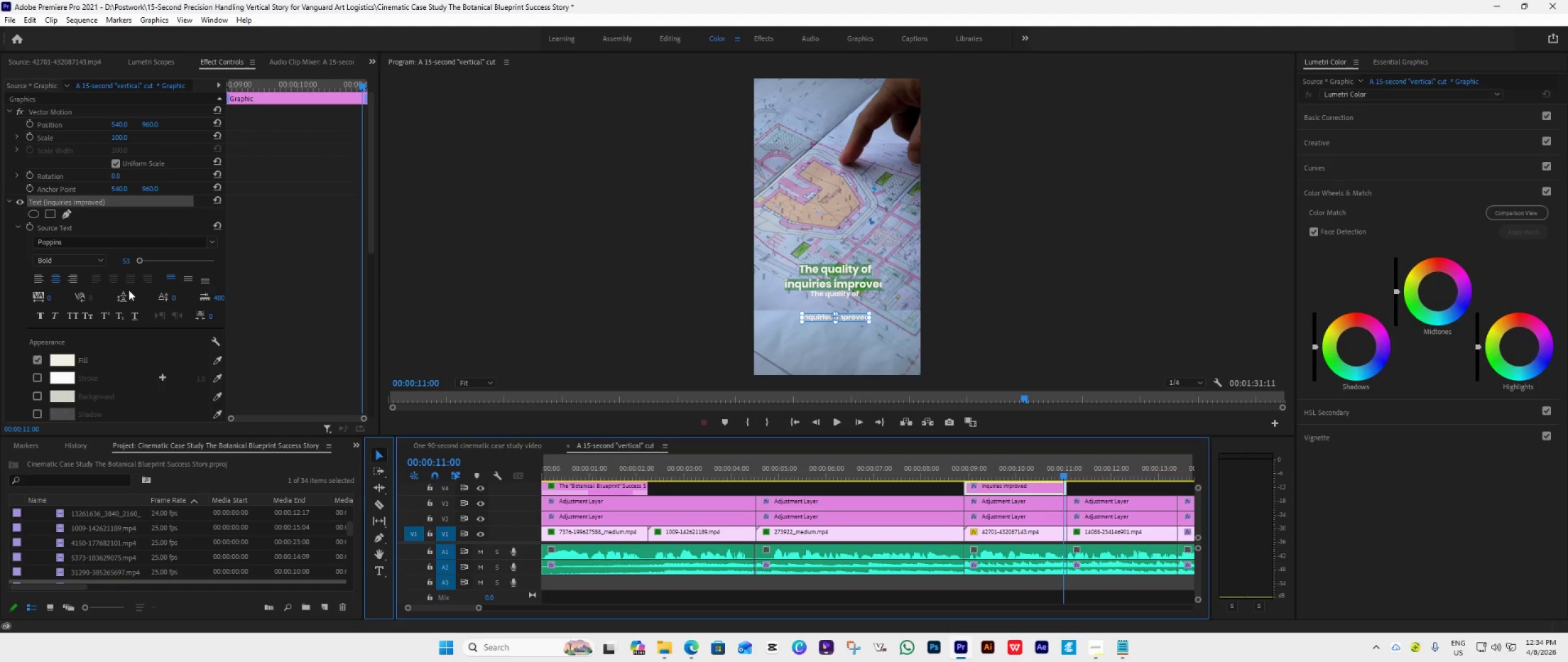 
left_click([127, 264])
 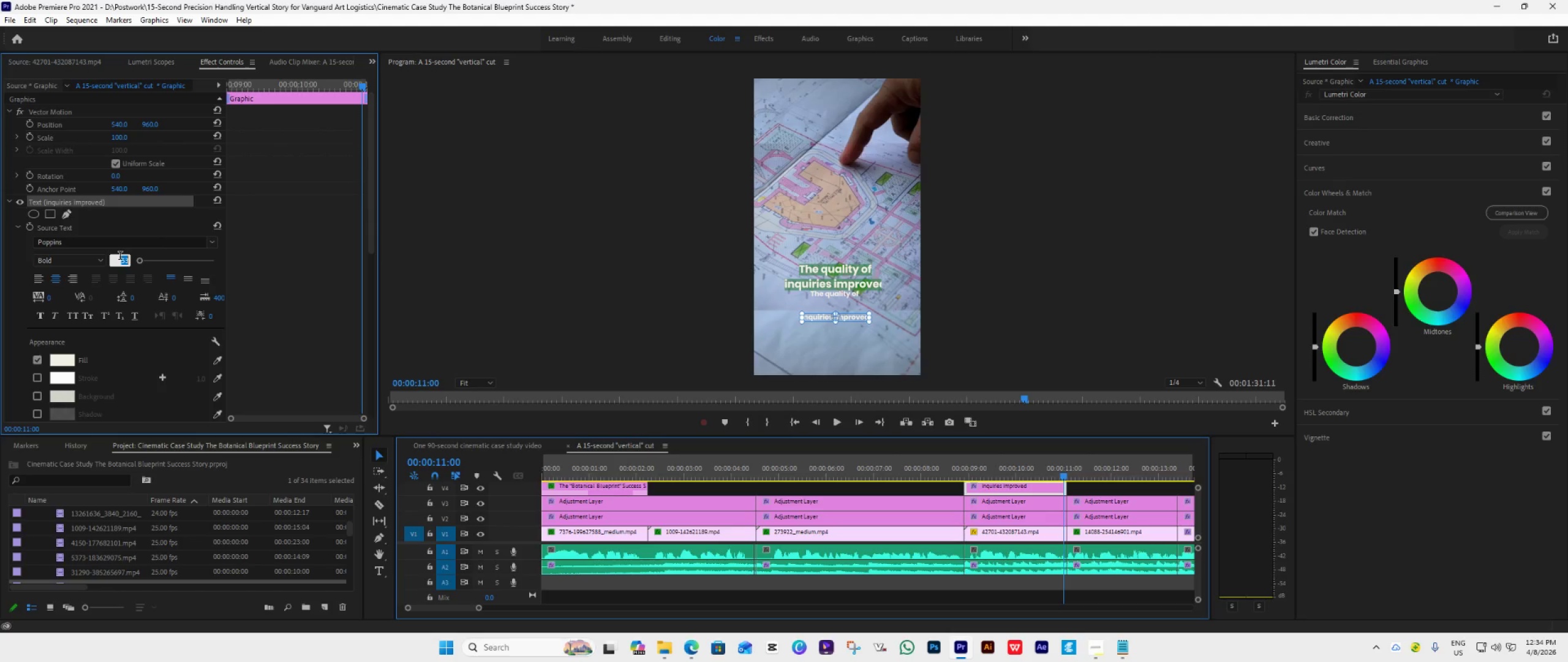 
type(80)
 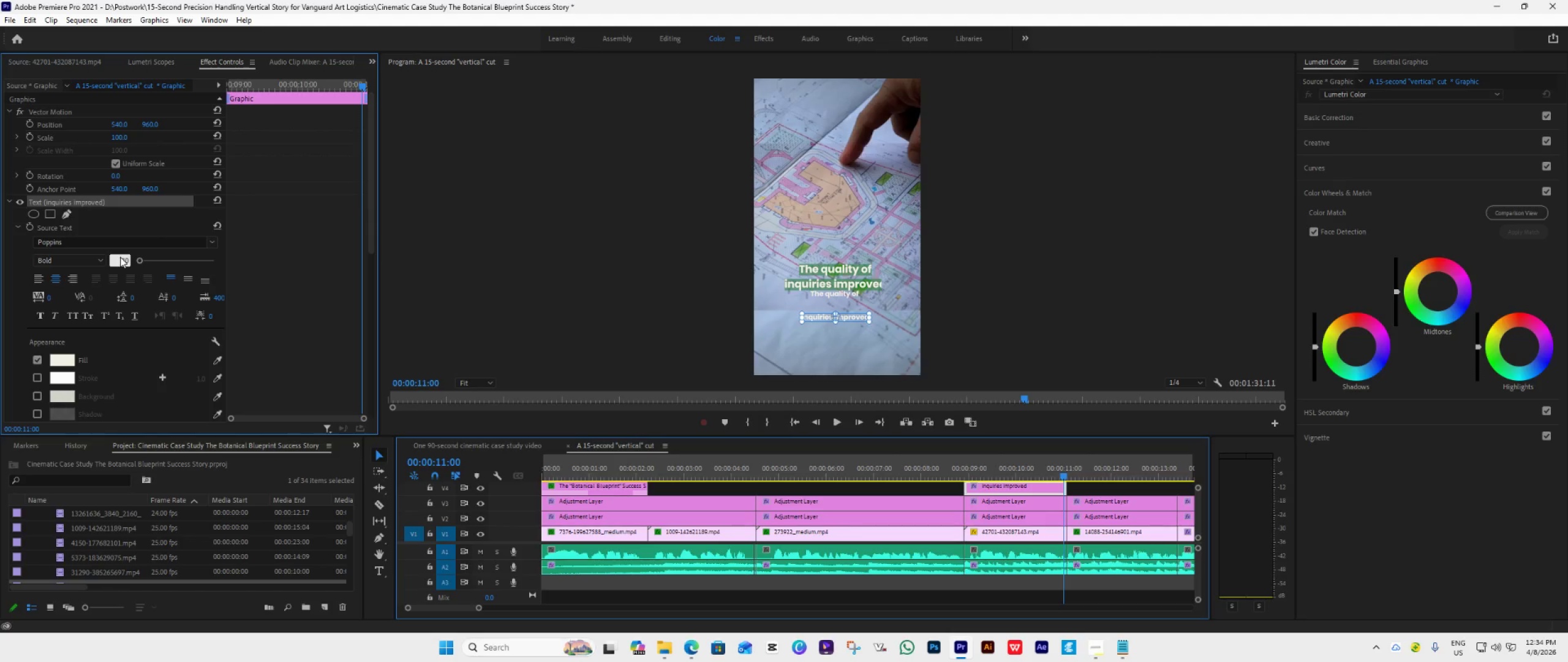 
key(Enter)
 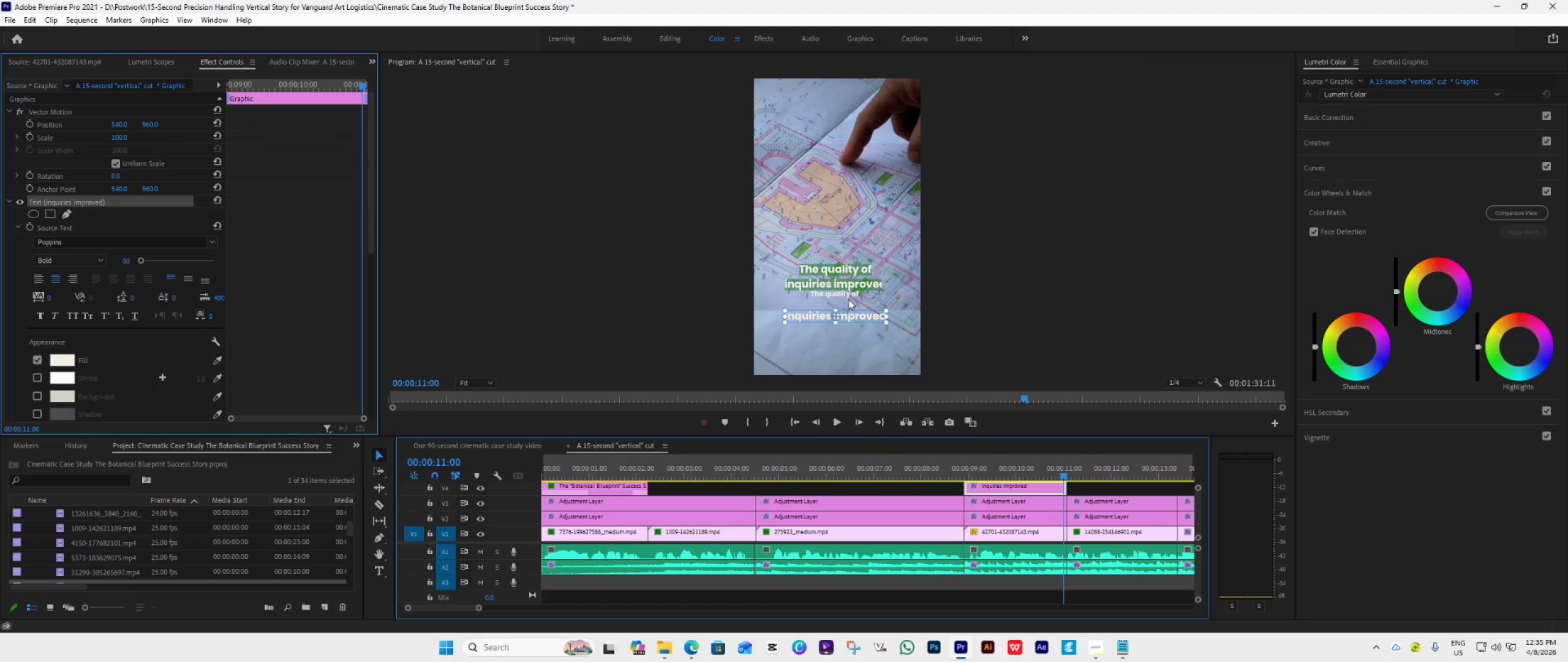 
left_click([845, 295])
 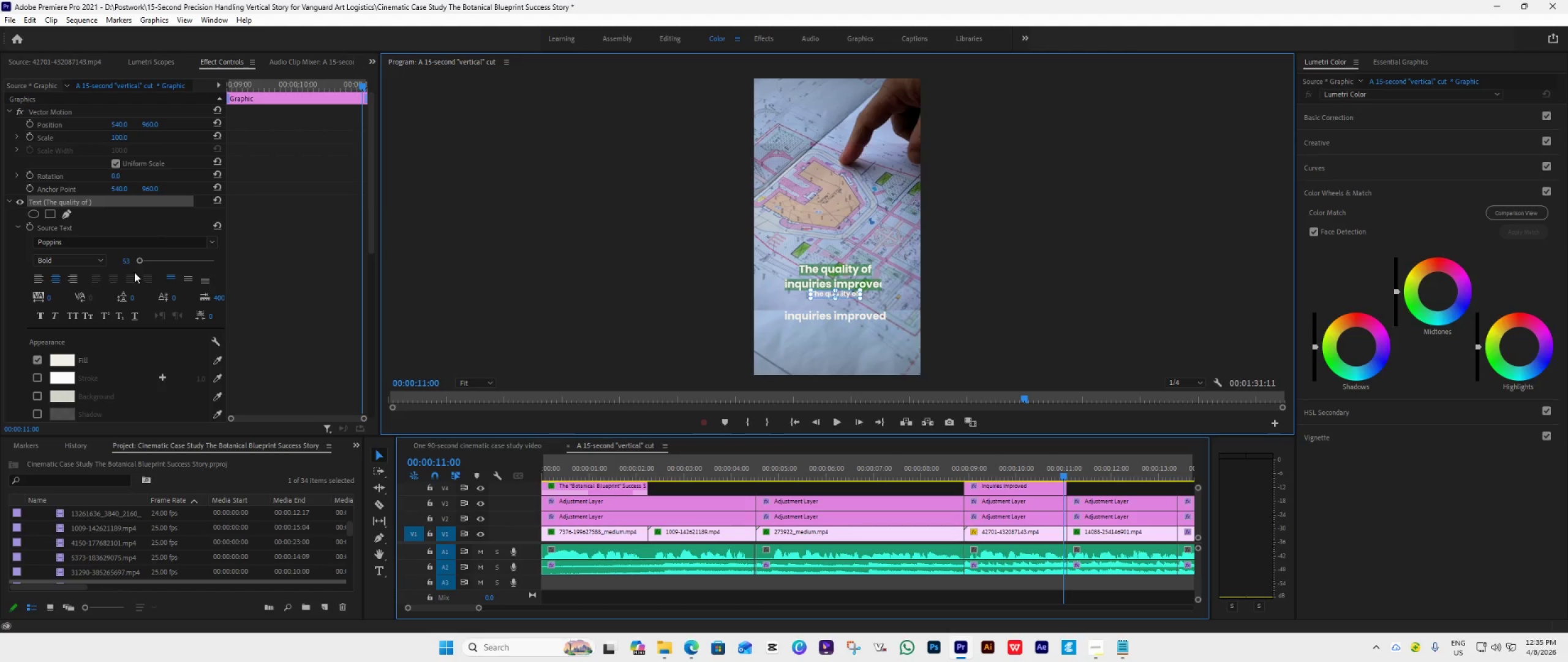 
left_click([126, 256])
 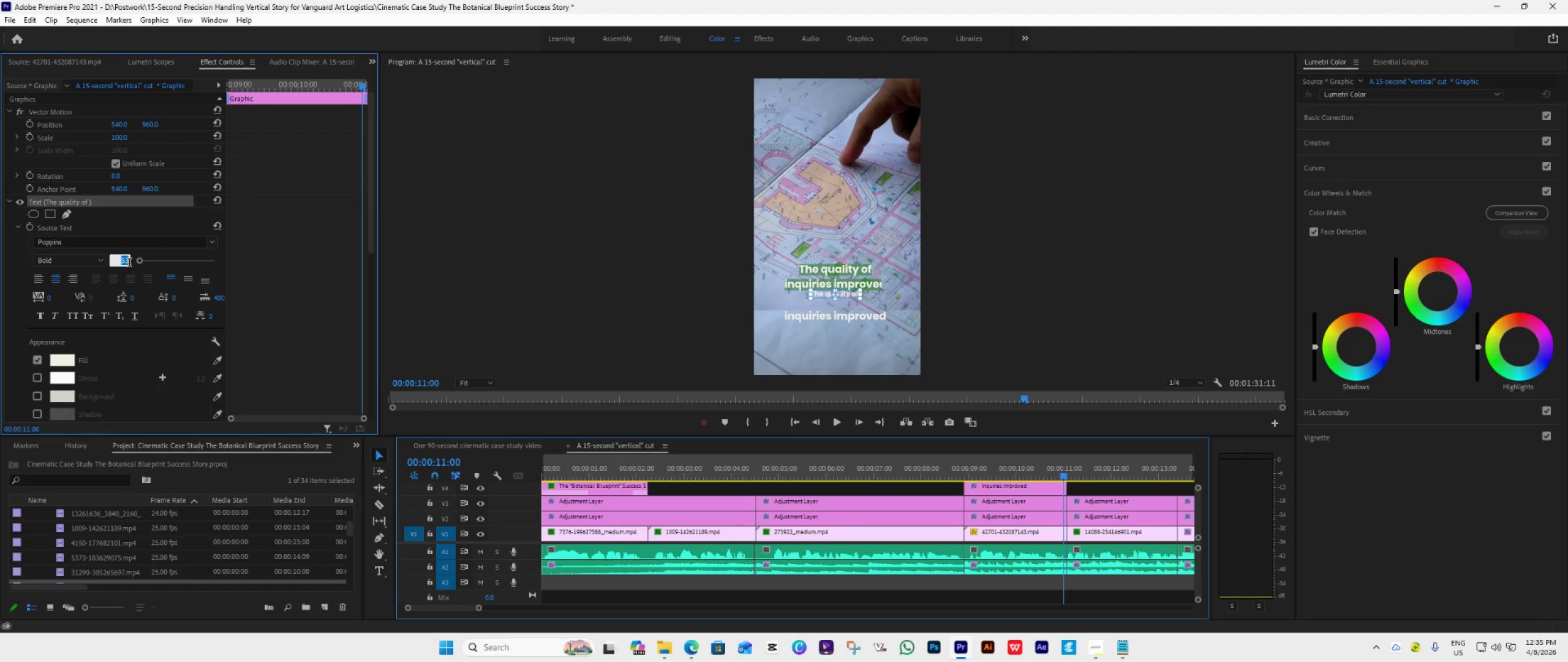 
type(80)
 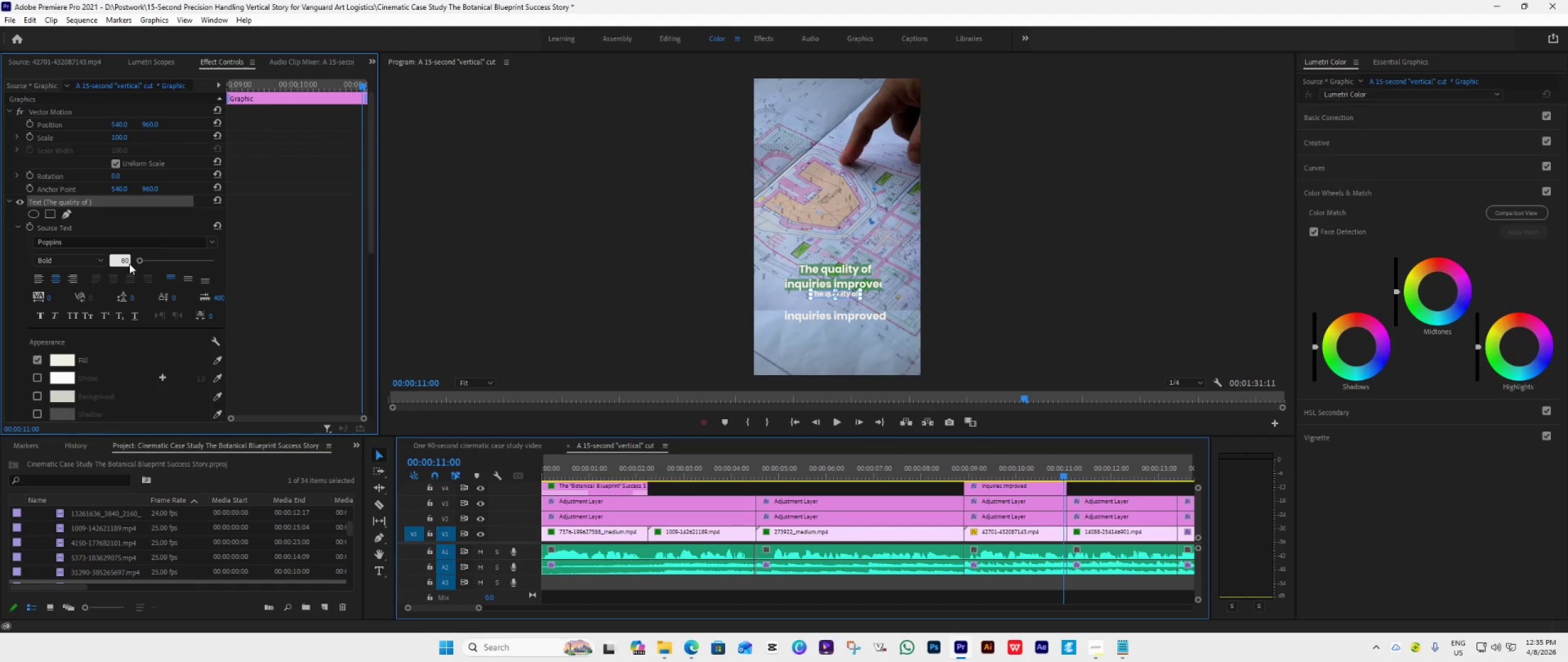 
key(Enter)
 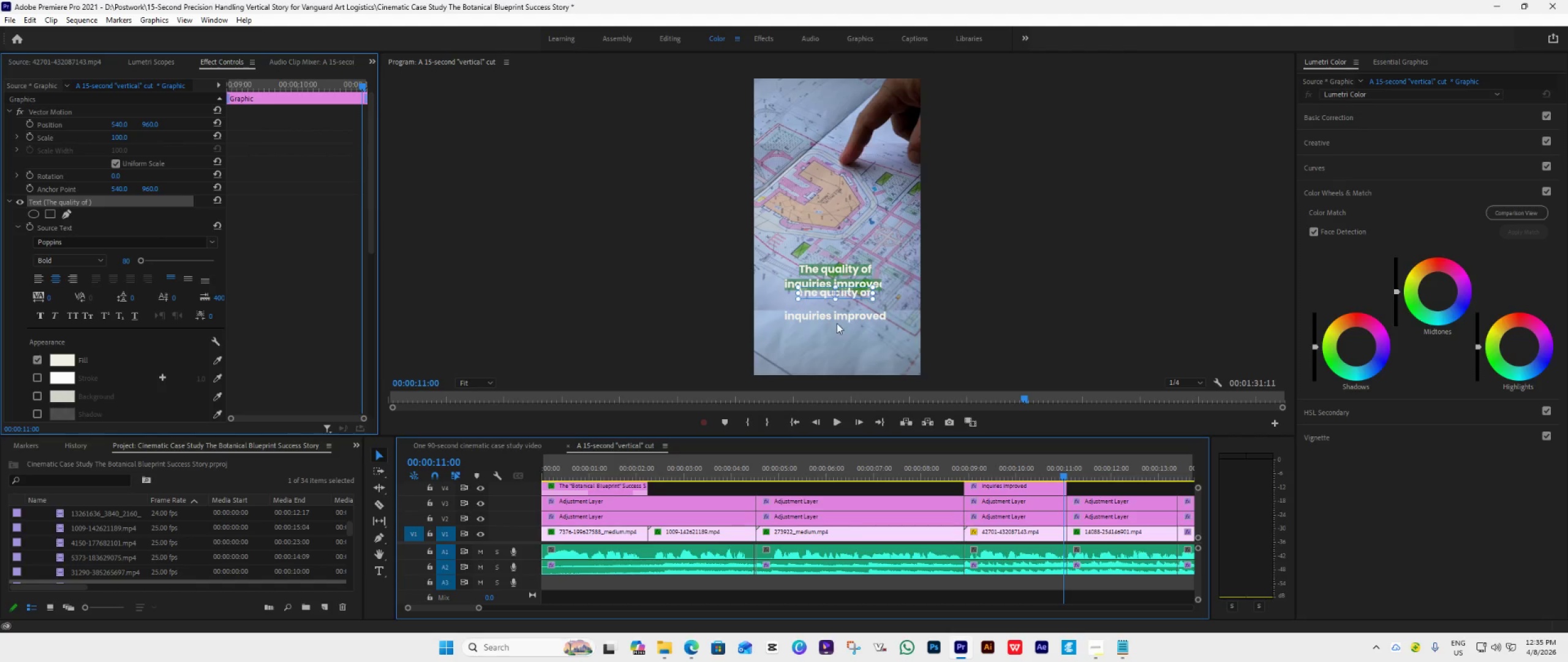 
left_click_drag(start_coordinate=[853, 294], to_coordinate=[853, 305])
 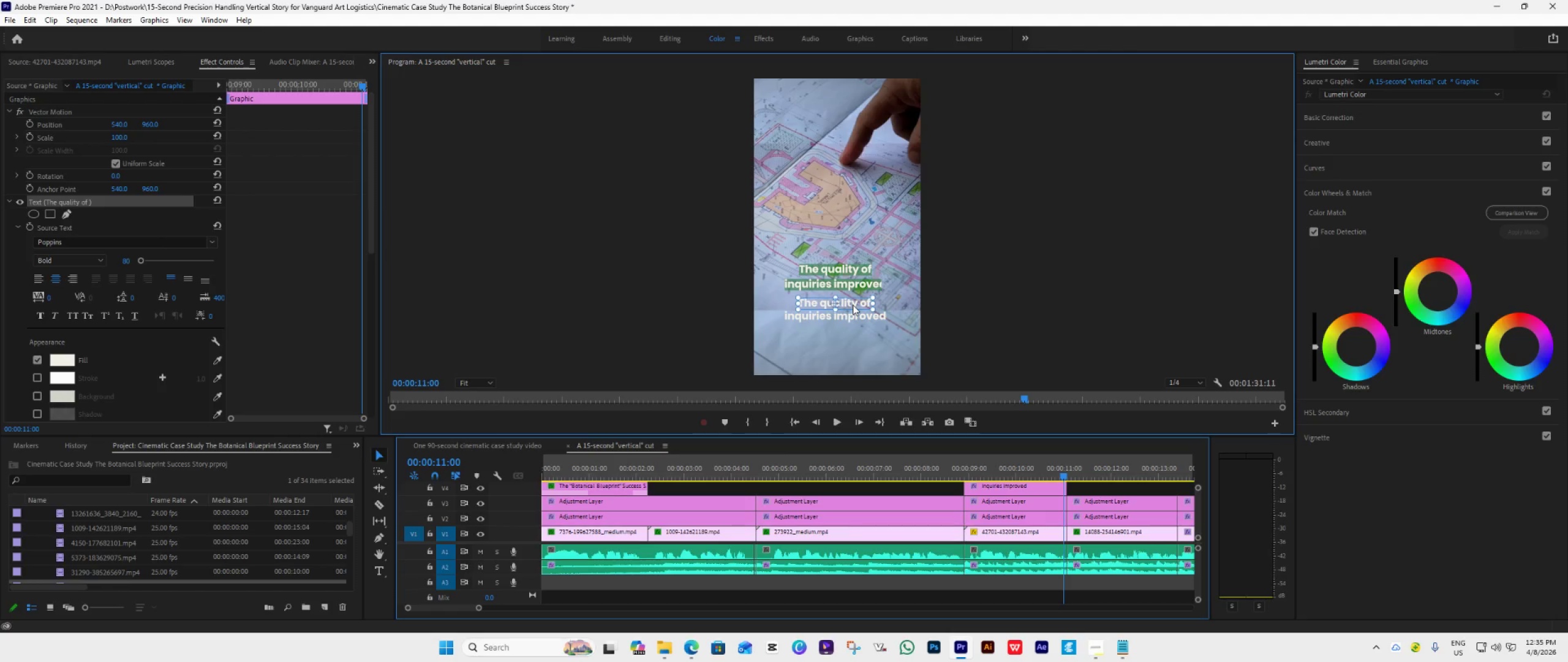 
hold_key(key=ShiftLeft, duration=1.12)
 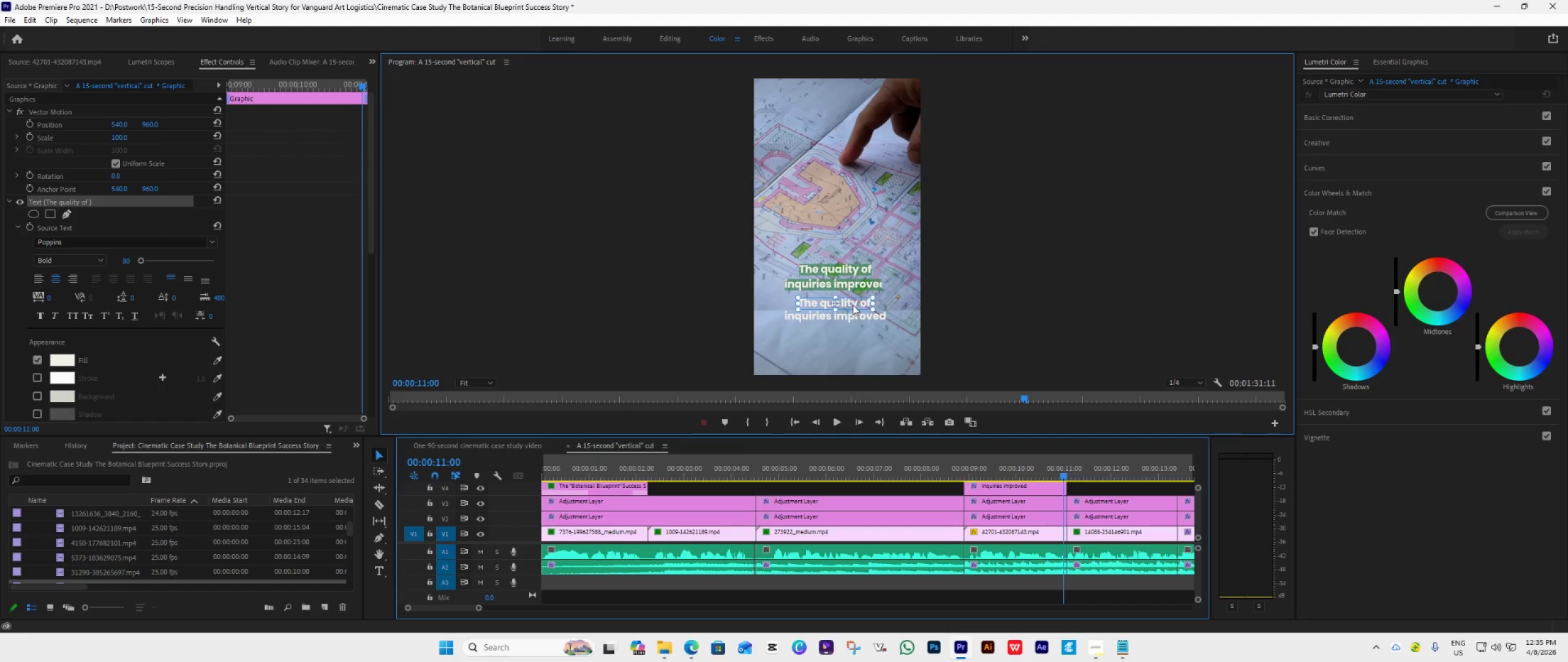 
left_click([853, 305])
 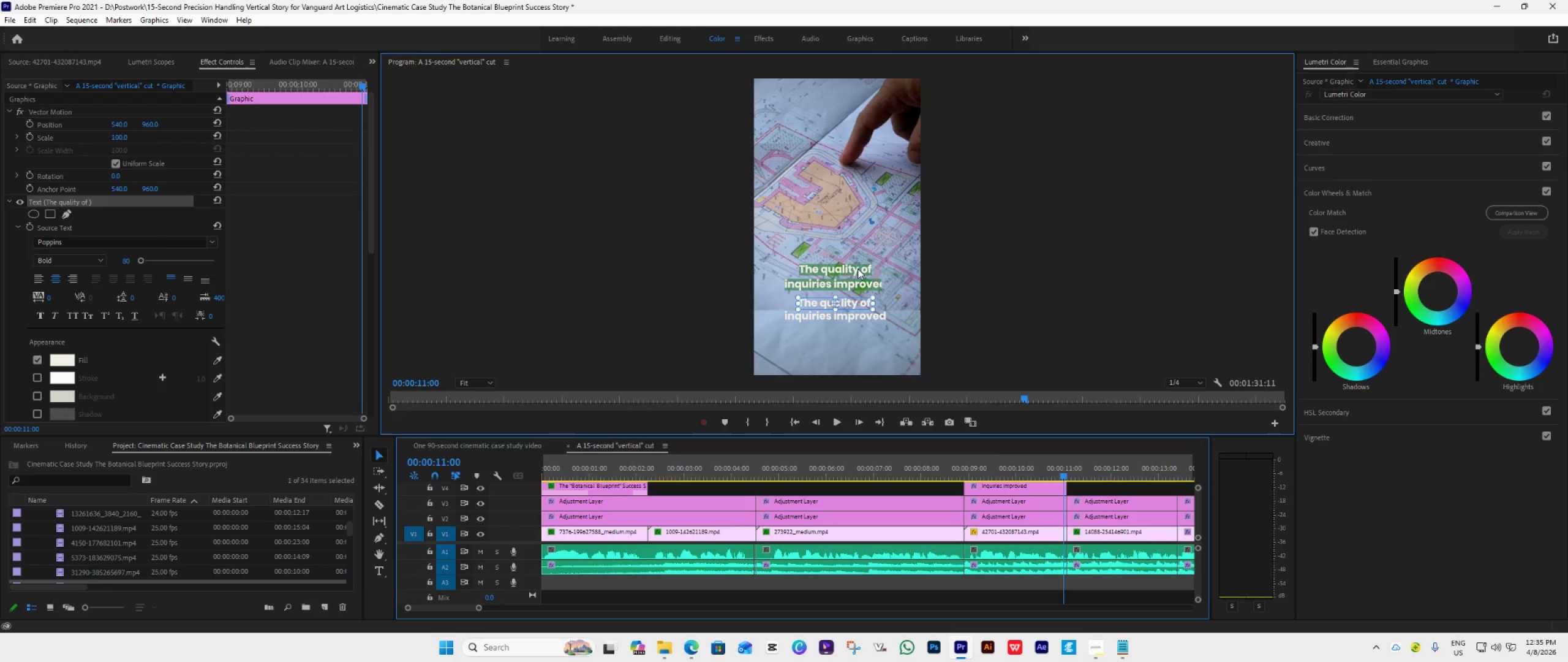 
left_click([858, 268])
 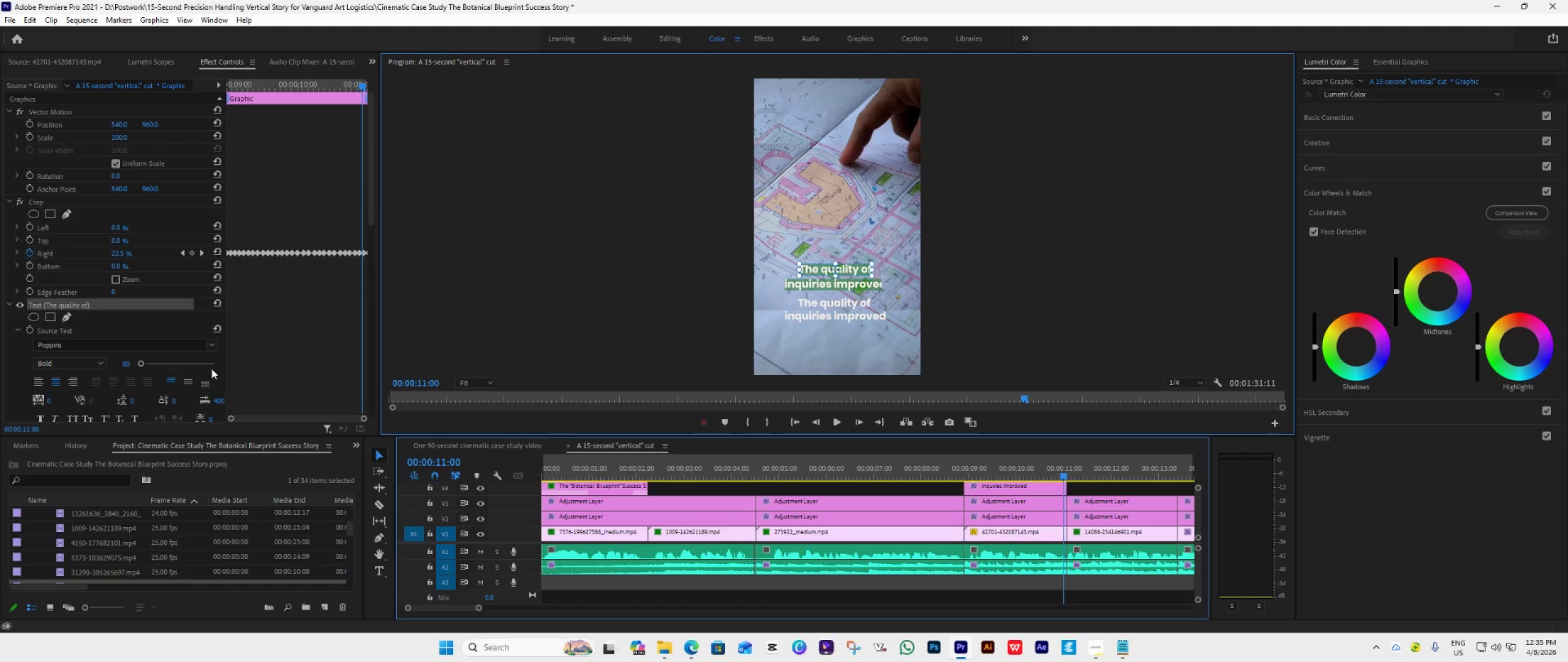 
scroll: coordinate [140, 365], scroll_direction: down, amount: 21.0
 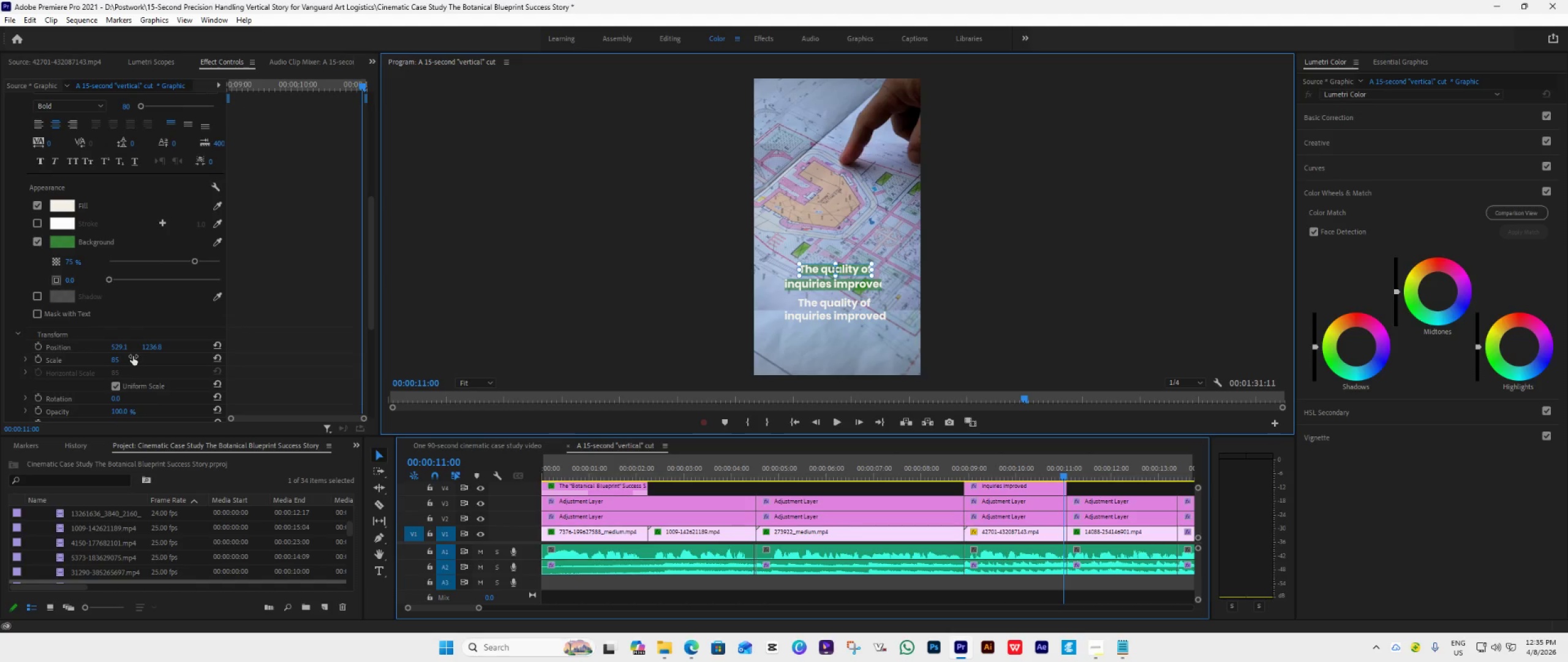 
left_click([153, 348])
 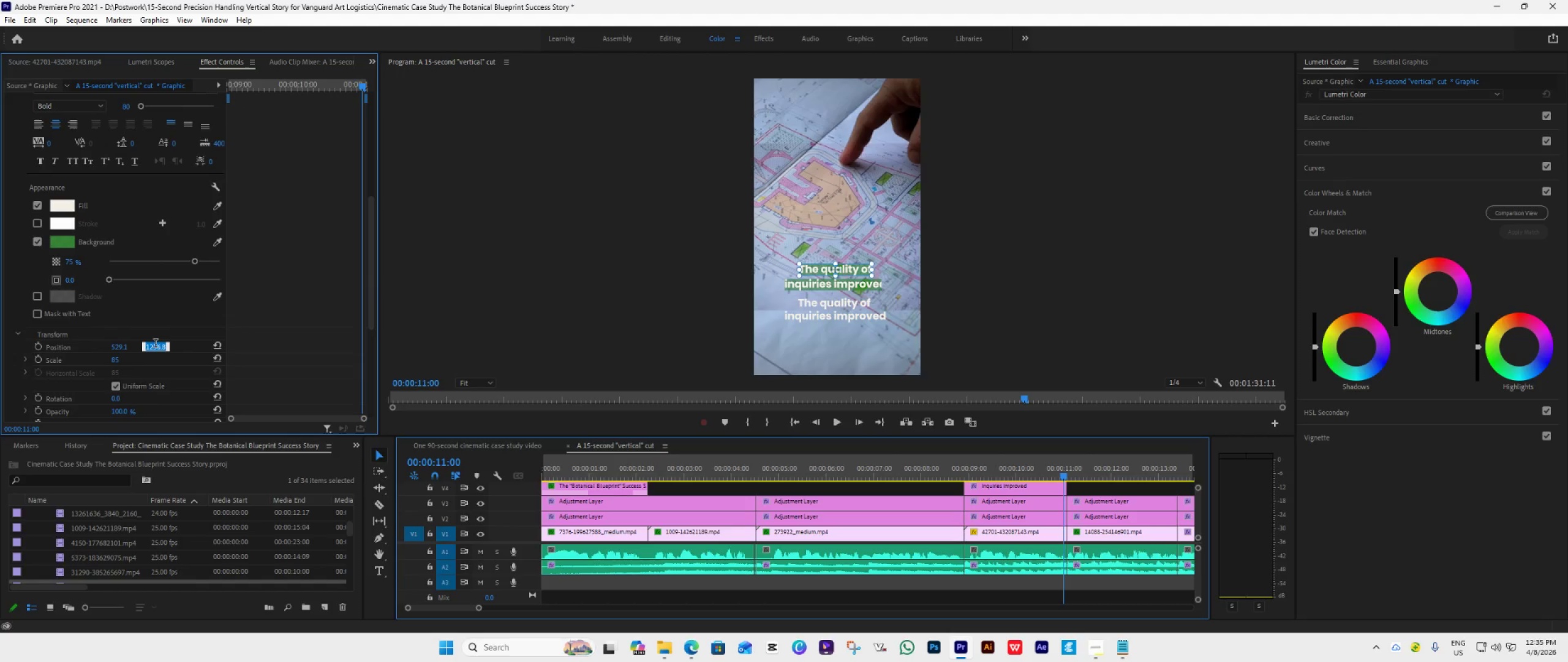 
key(Control+C)
 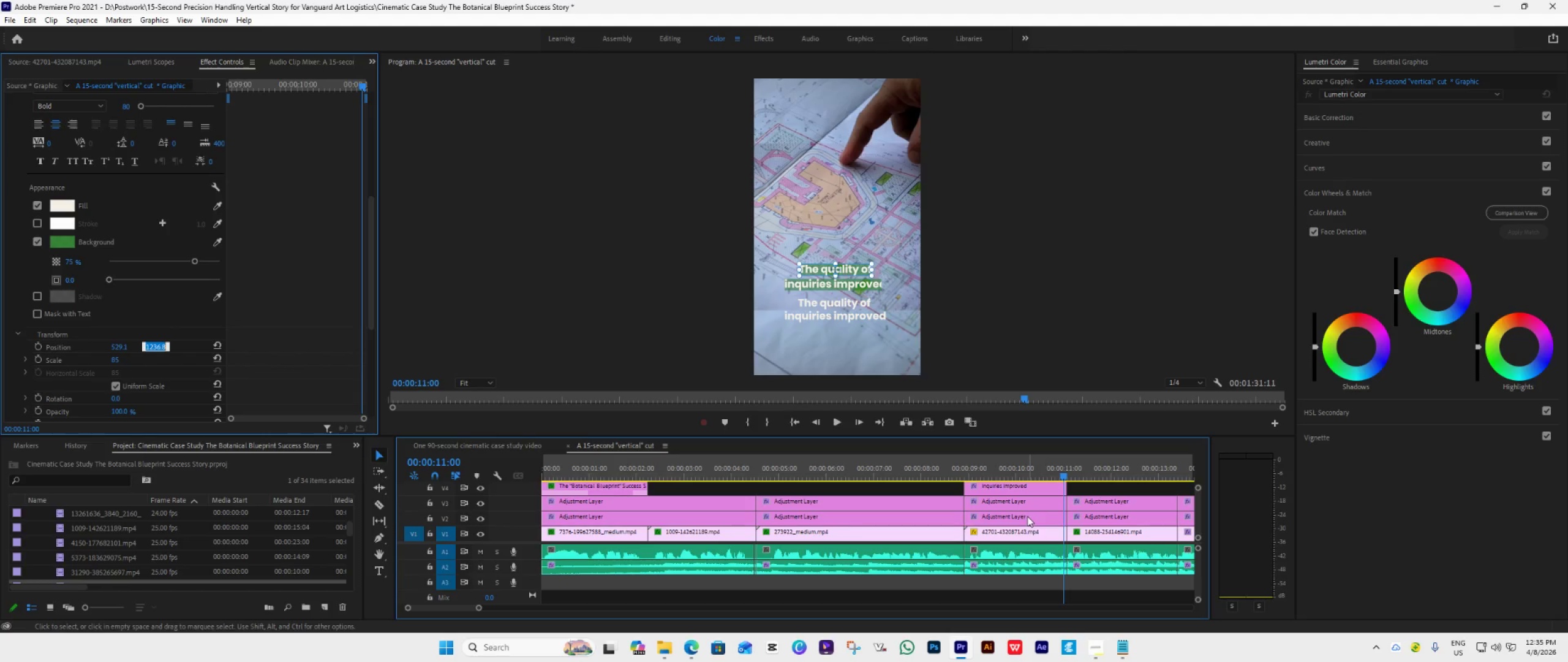 
wait(5.09)
 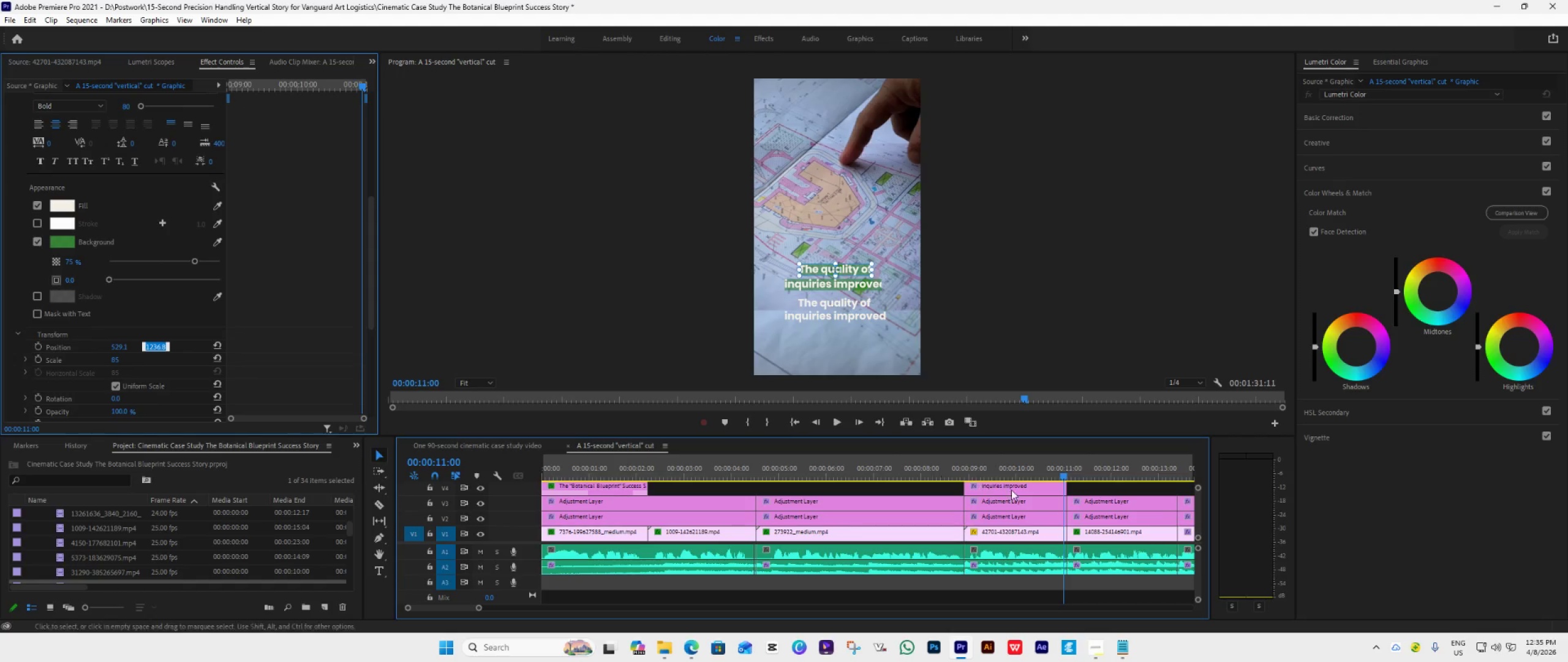 
left_click_drag(start_coordinate=[989, 435], to_coordinate=[991, 379])
 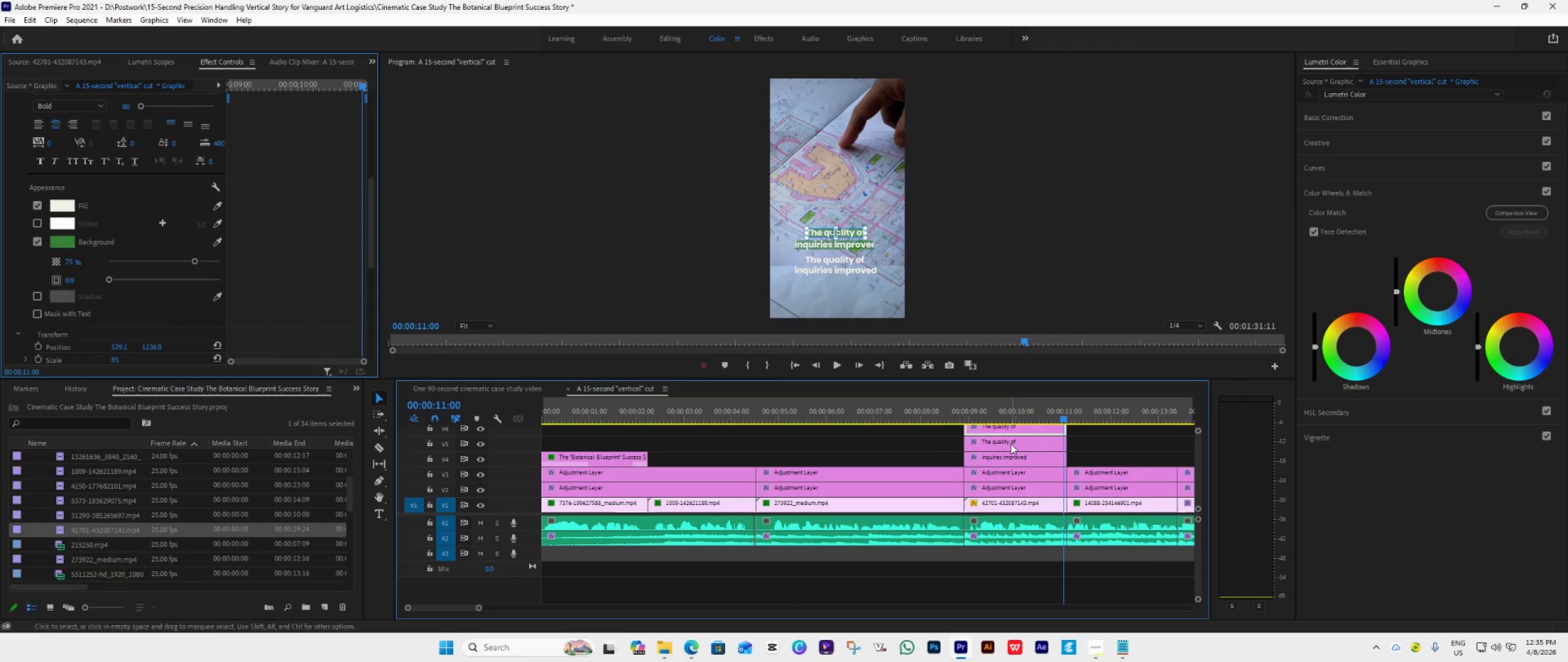 
left_click([1011, 444])
 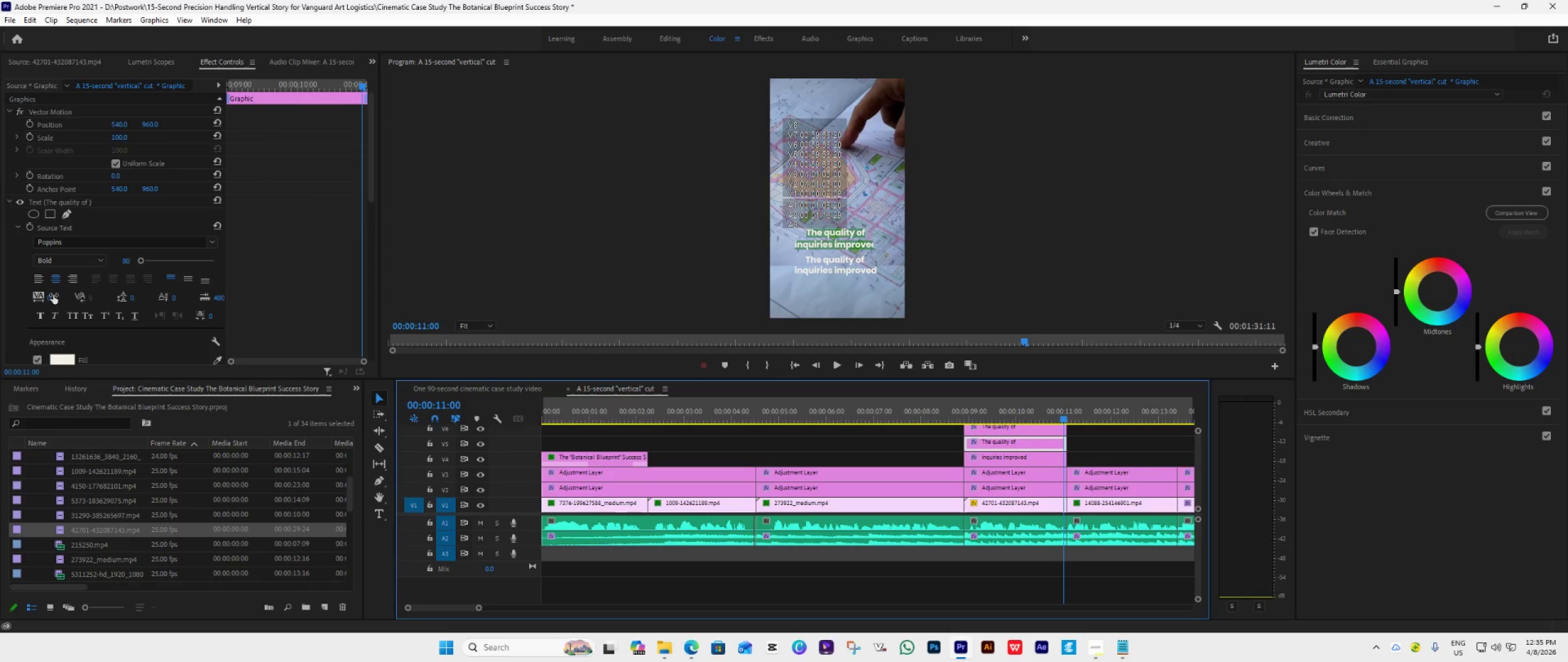 
scroll: coordinate [88, 317], scroll_direction: down, amount: 13.0
 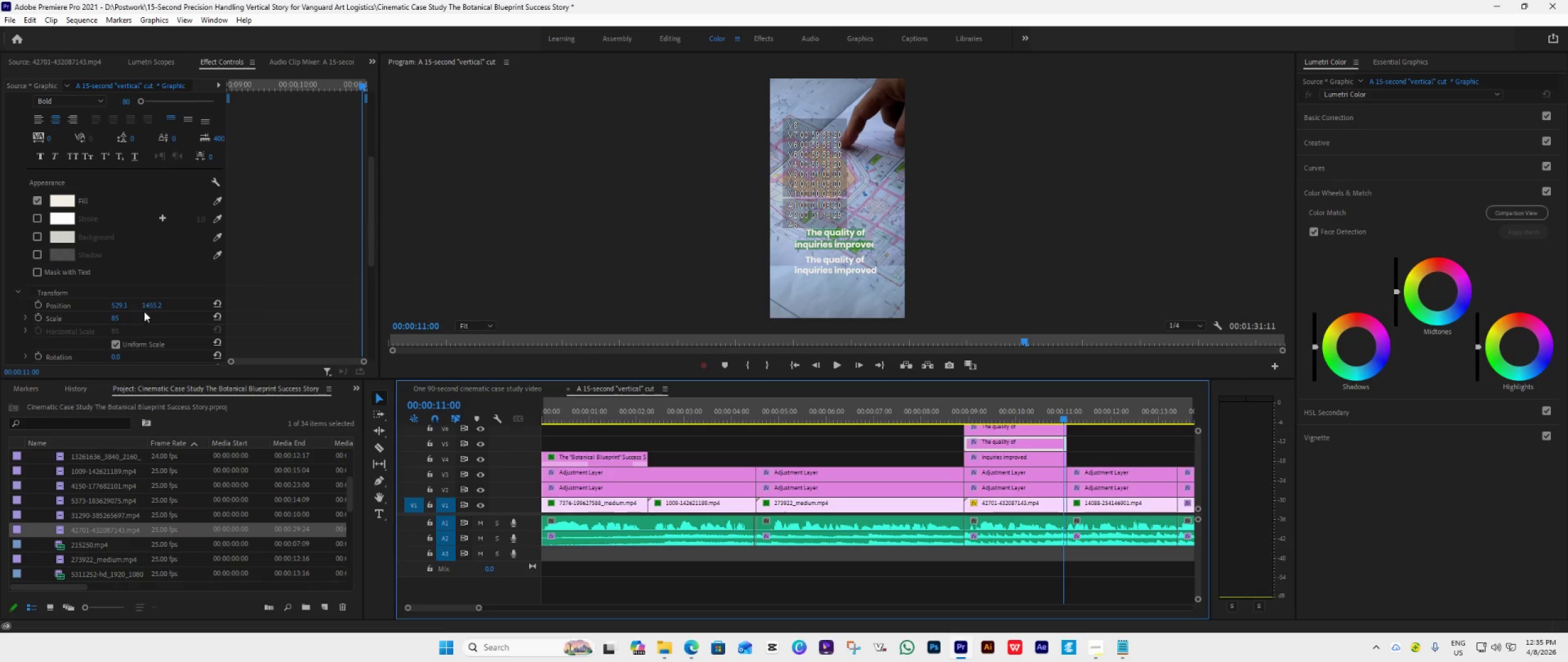 
left_click([155, 305])
 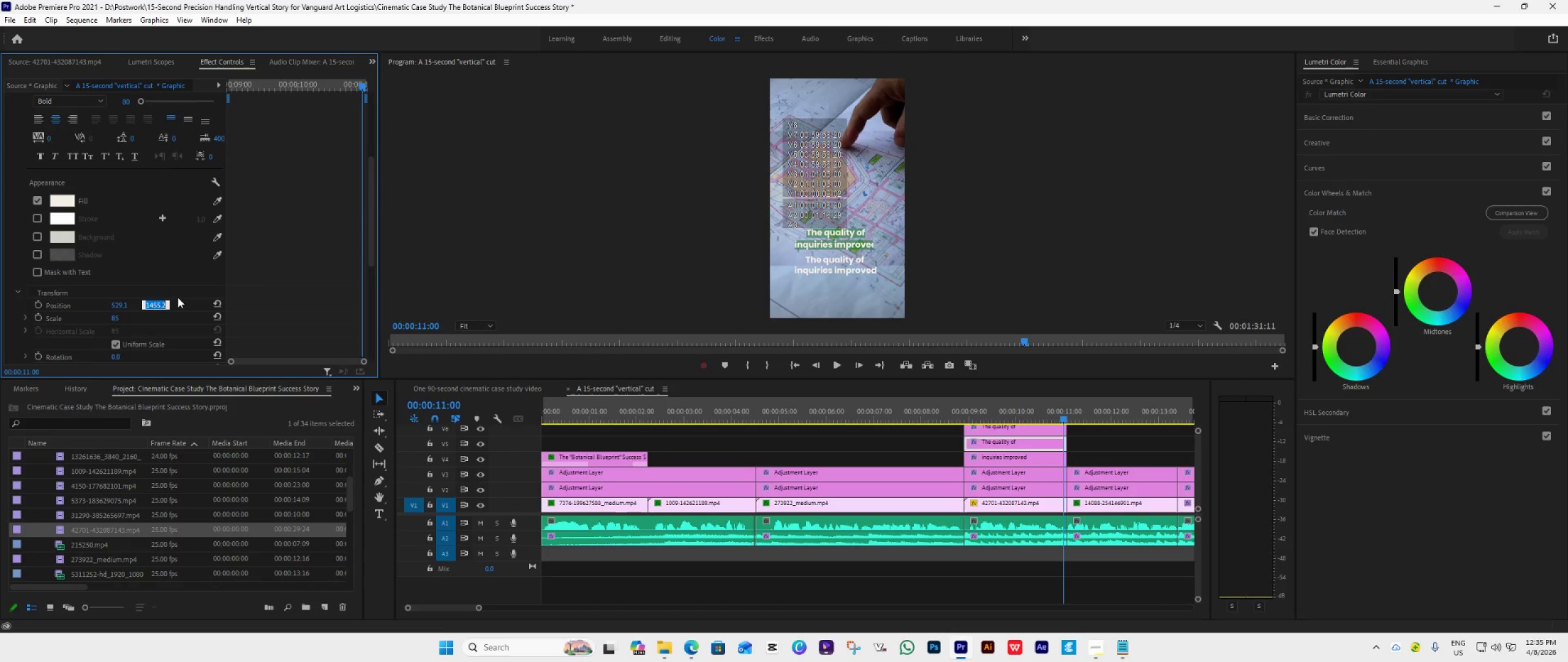 
key(Control+V)
 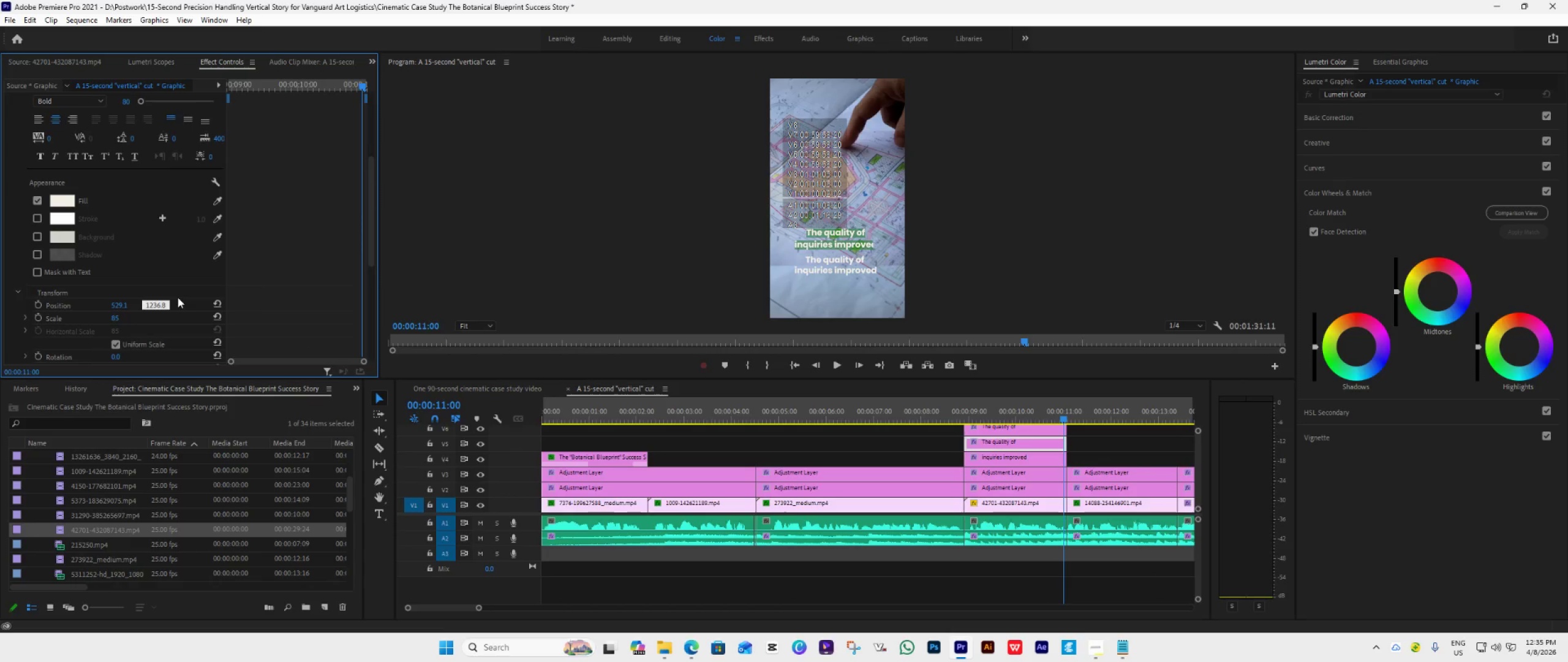 
hold_key(key=ControlLeft, duration=0.56)
 